 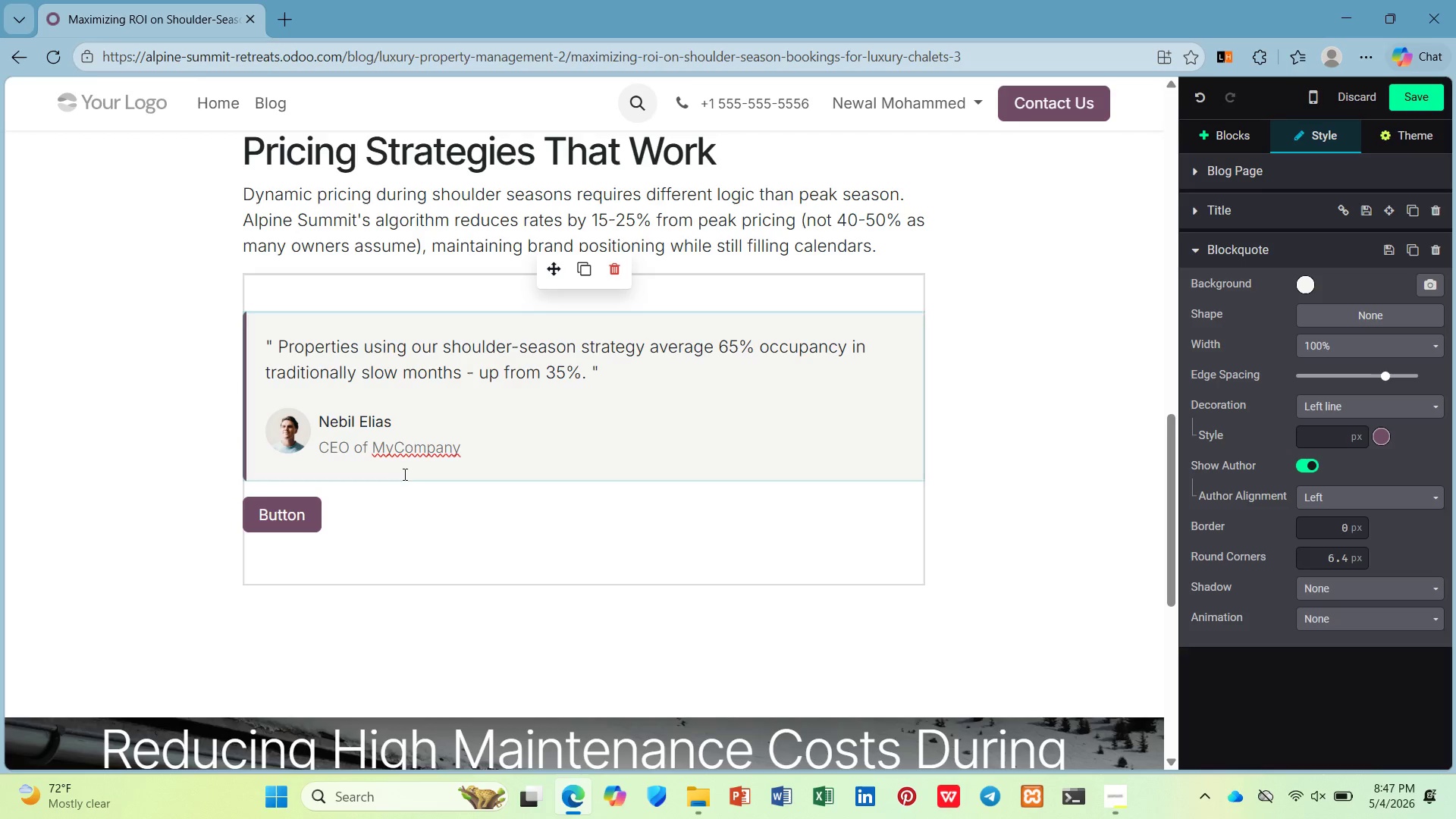 
left_click_drag(start_coordinate=[468, 443], to_coordinate=[371, 444])
 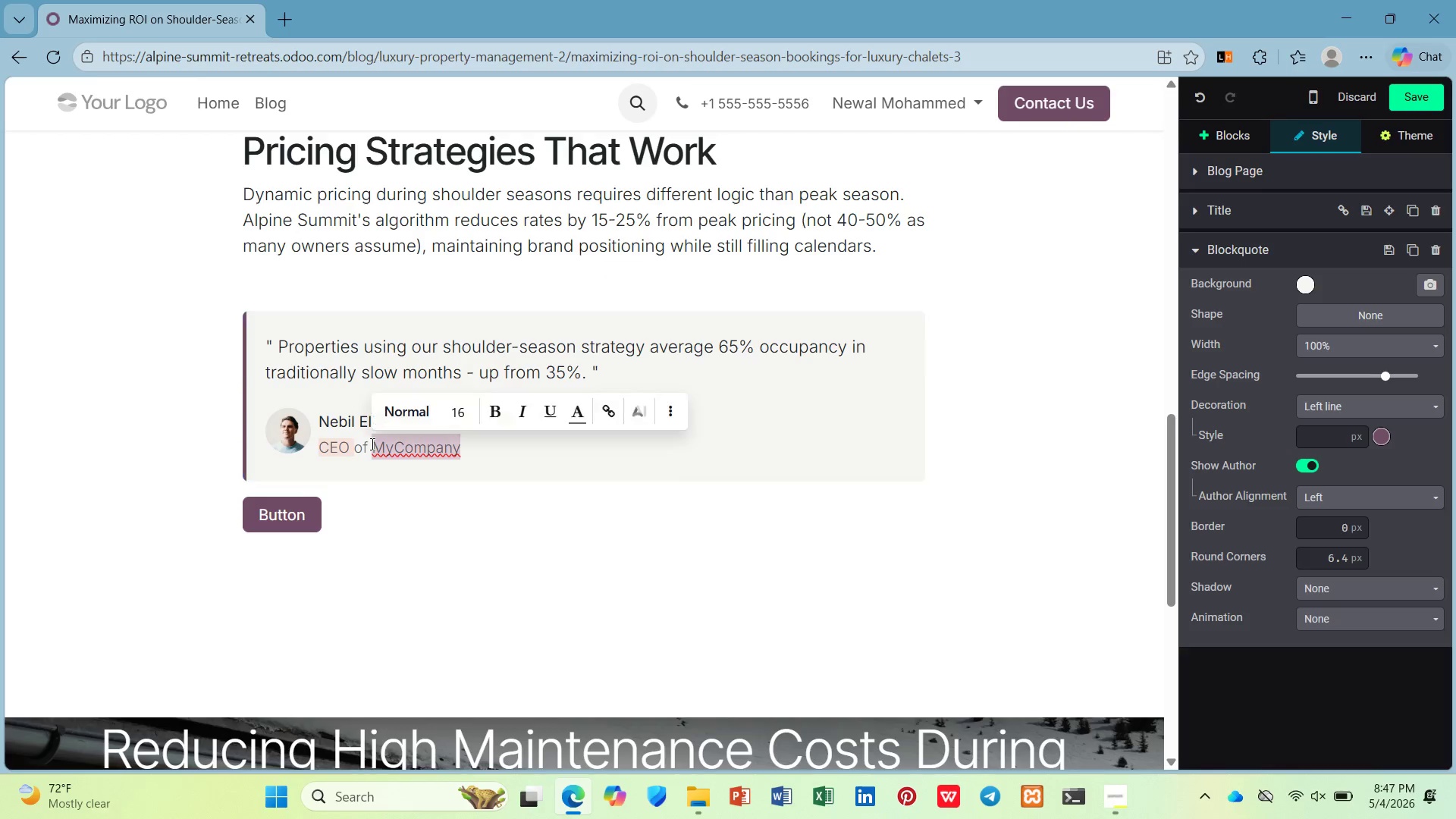 
key(Control+V)
 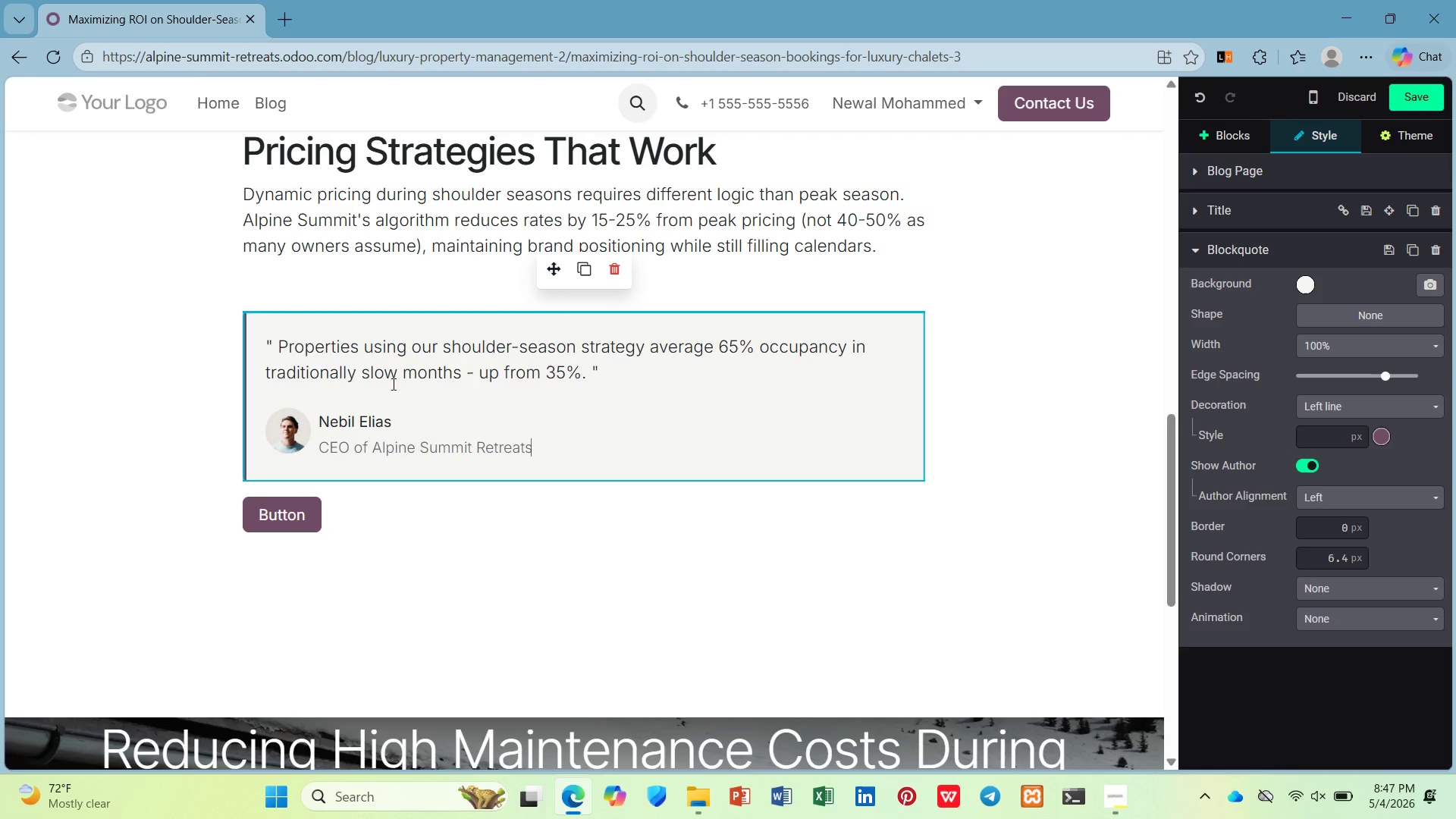 
wait(16.86)
 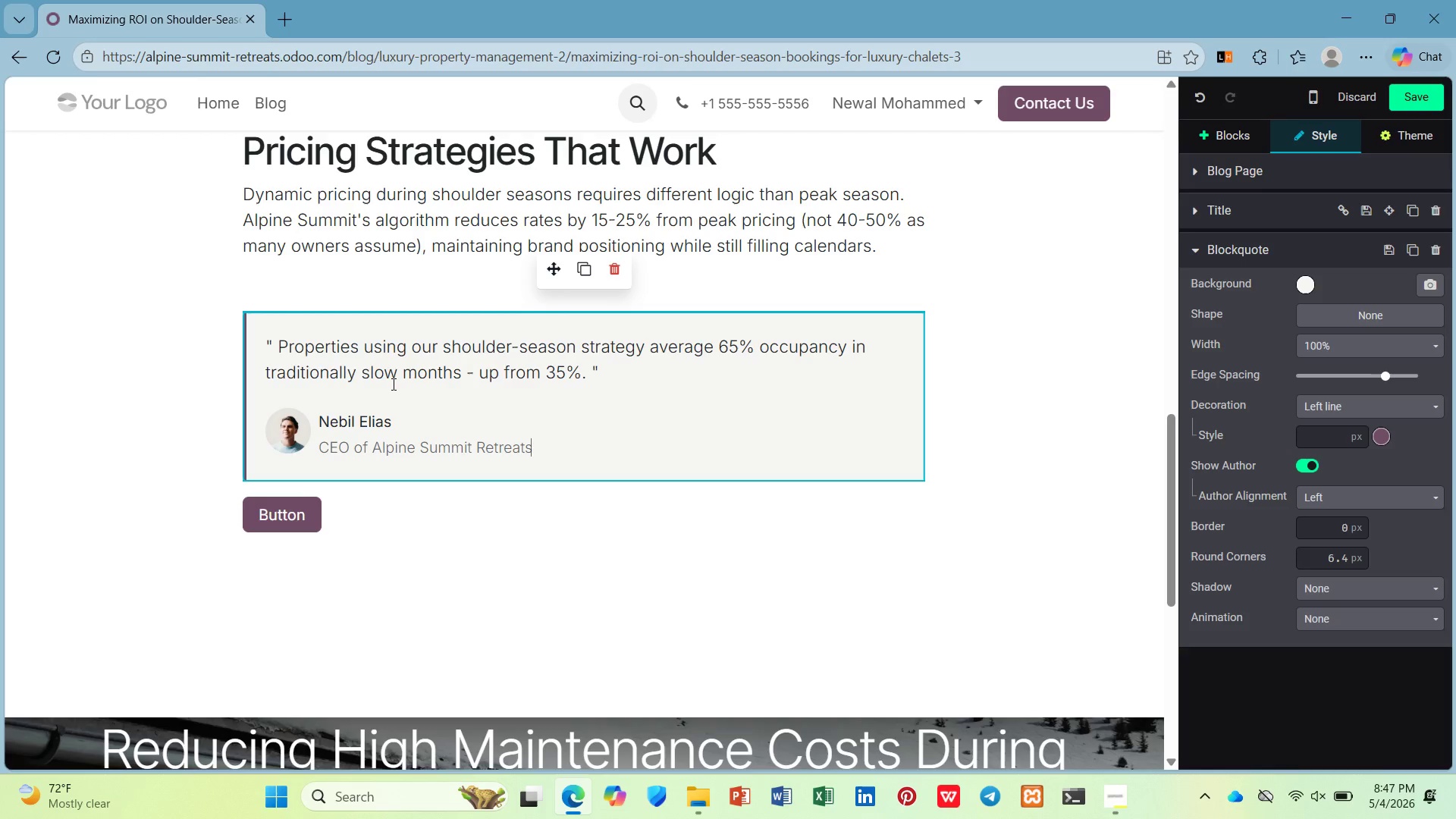 
left_click([291, 513])
 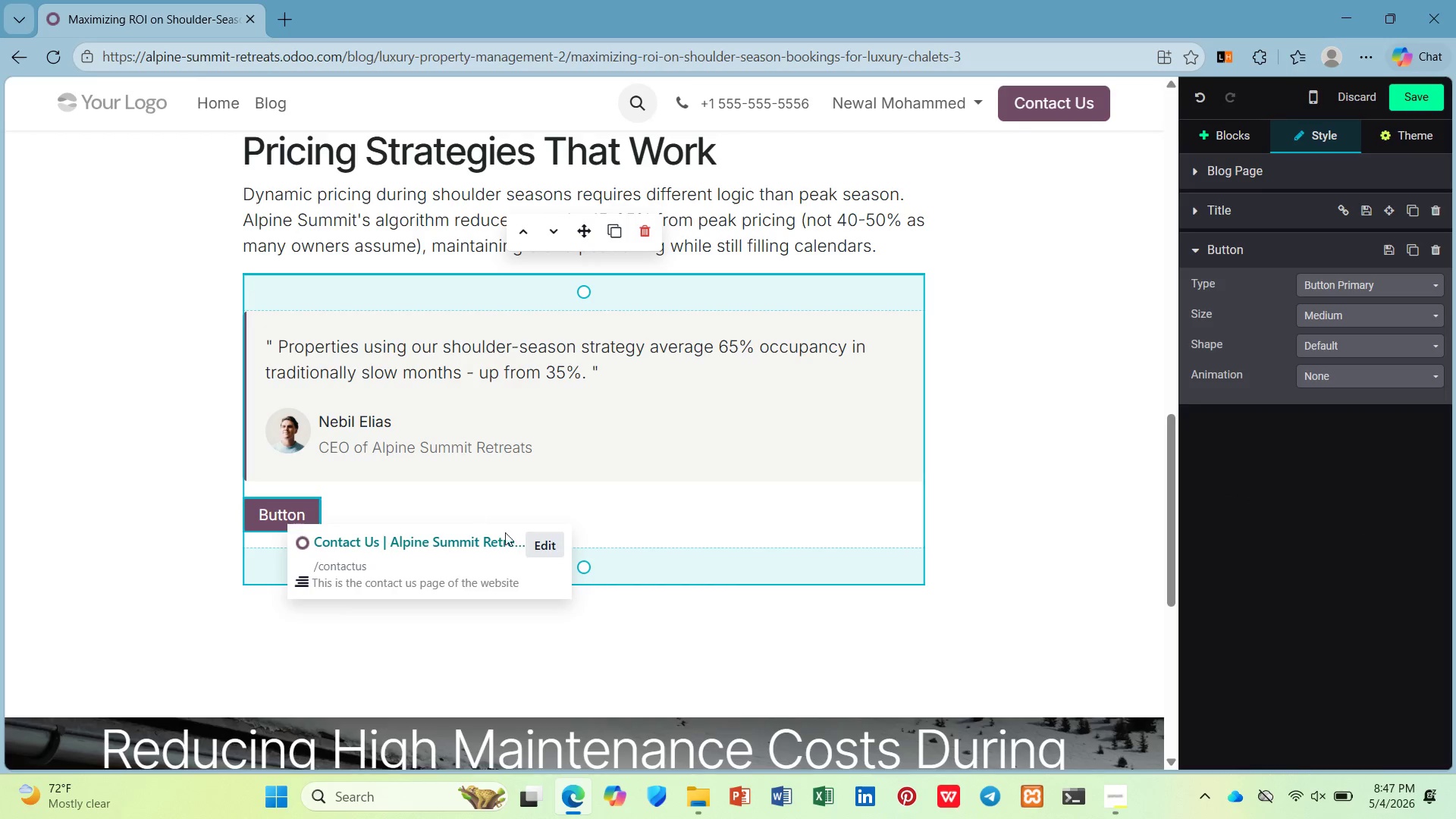 
mouse_move([516, 548])
 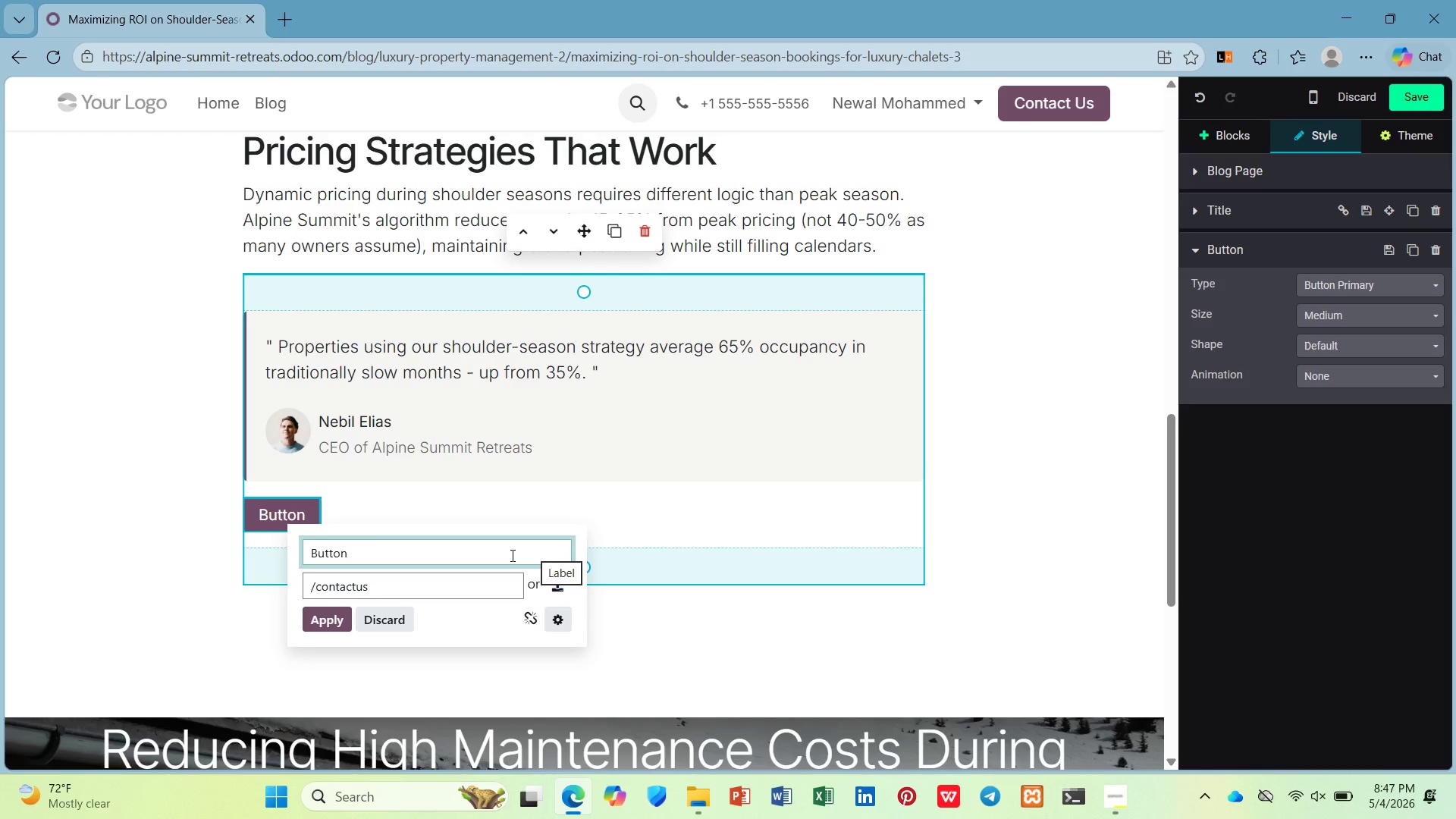 
wait(5.37)
 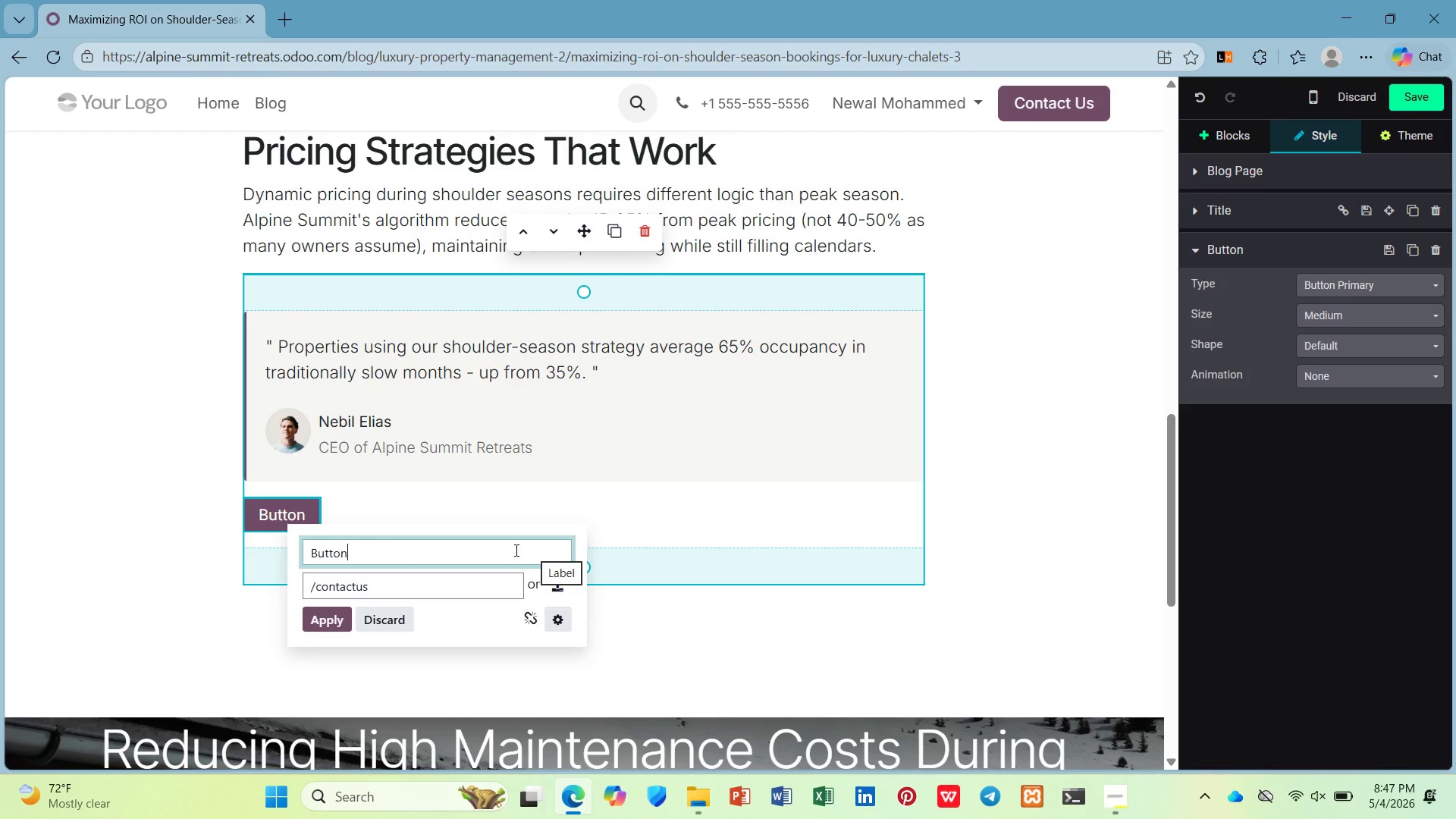 
left_click_drag(start_coordinate=[368, 548], to_coordinate=[262, 548])
 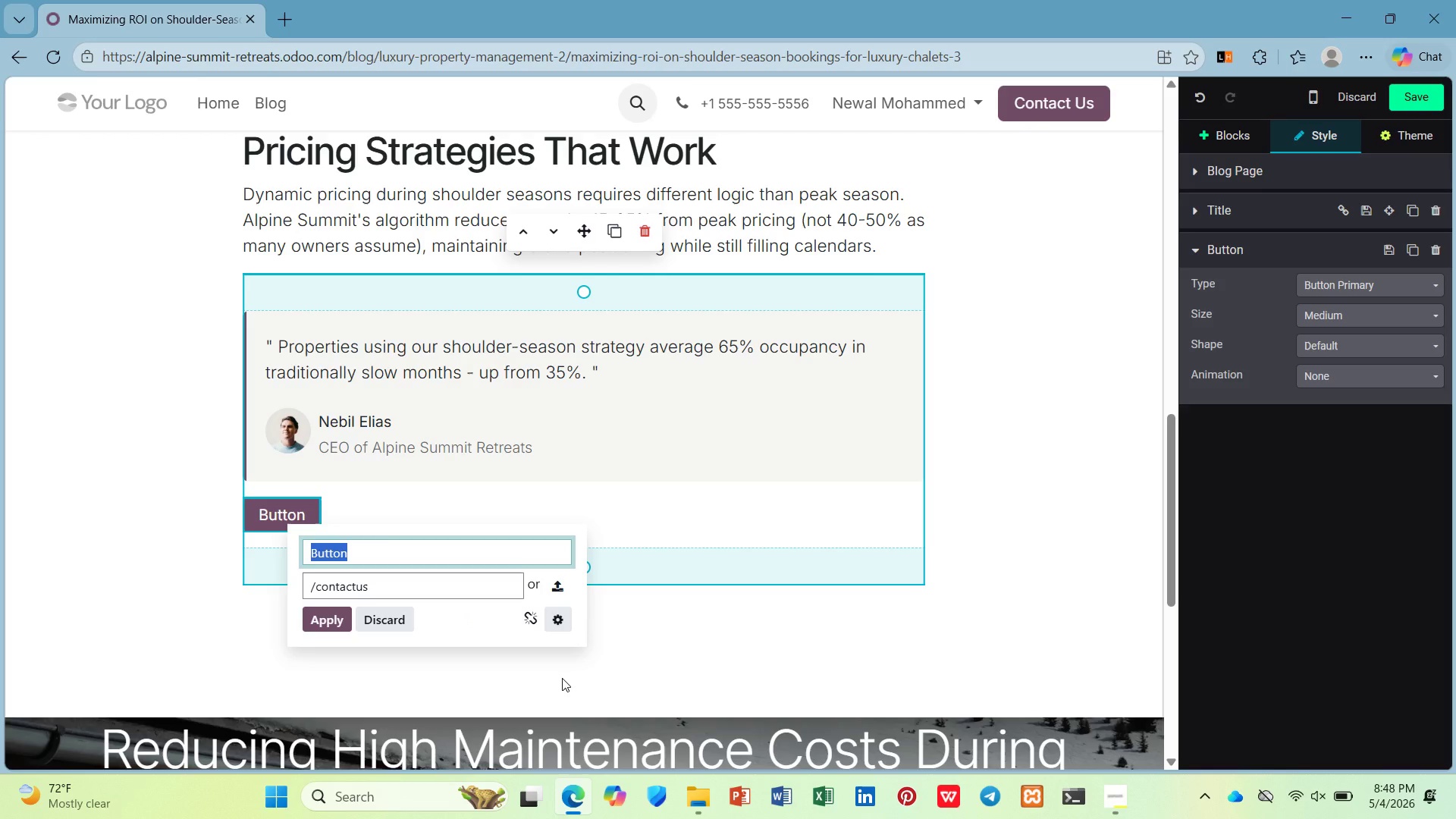 
type(Get a Rental Assessment _)
key(Backspace)
key(Backspace)
type(- )
key(Backspace)
key(Backspace)
type( ->)
 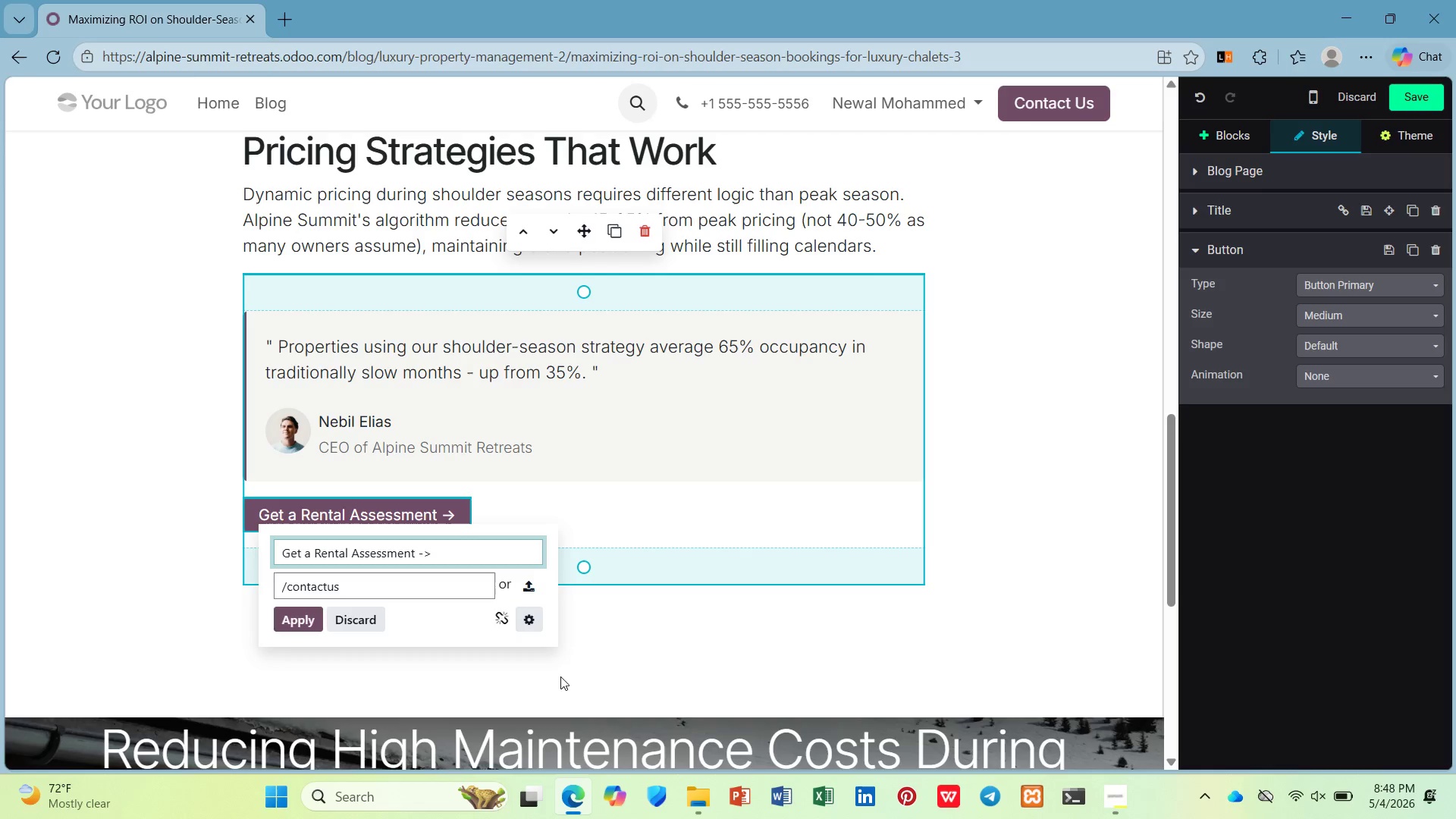 
left_click([302, 619])
 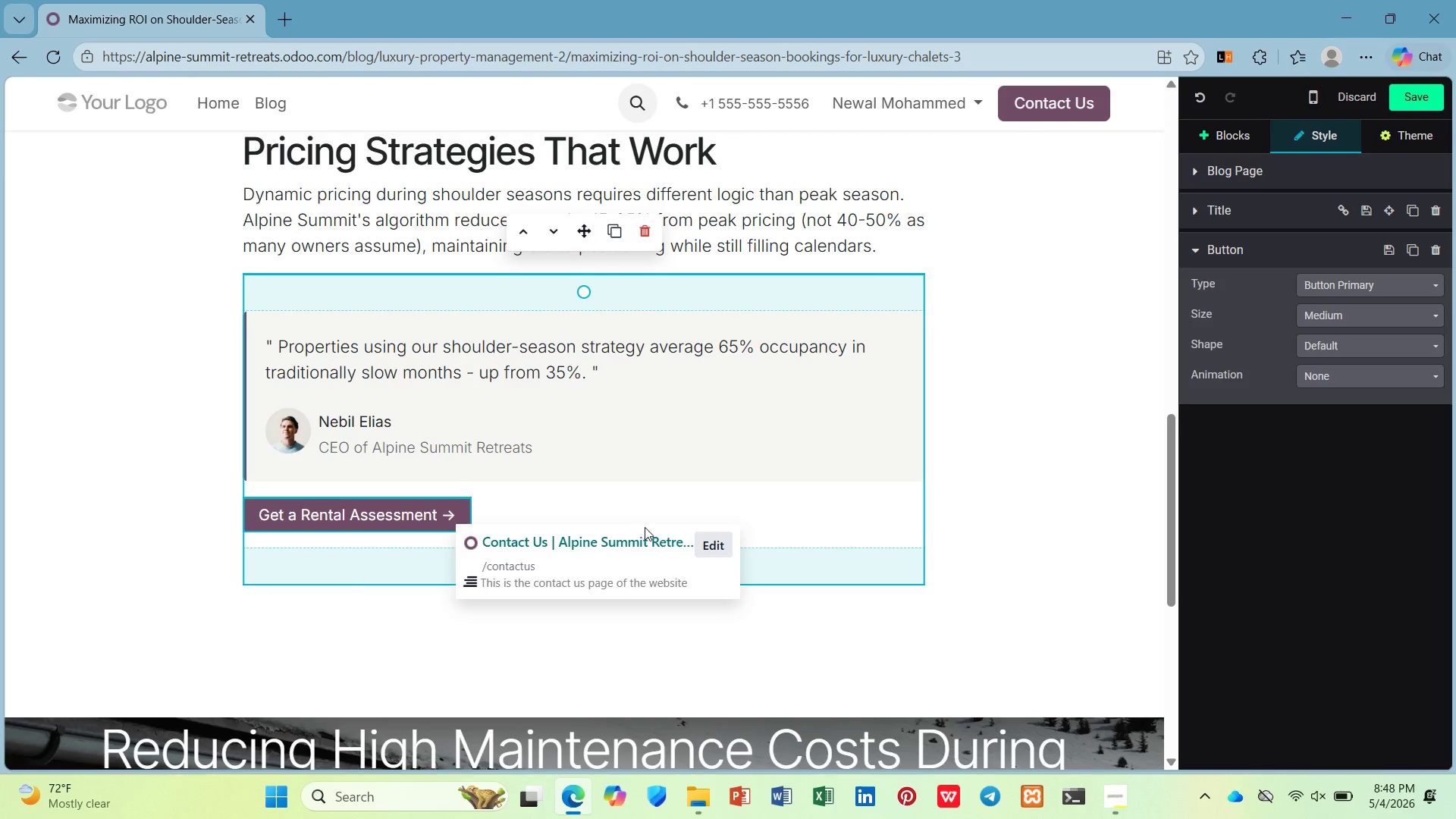 
scroll: coordinate [871, 495], scroll_direction: down, amount: 1.0
 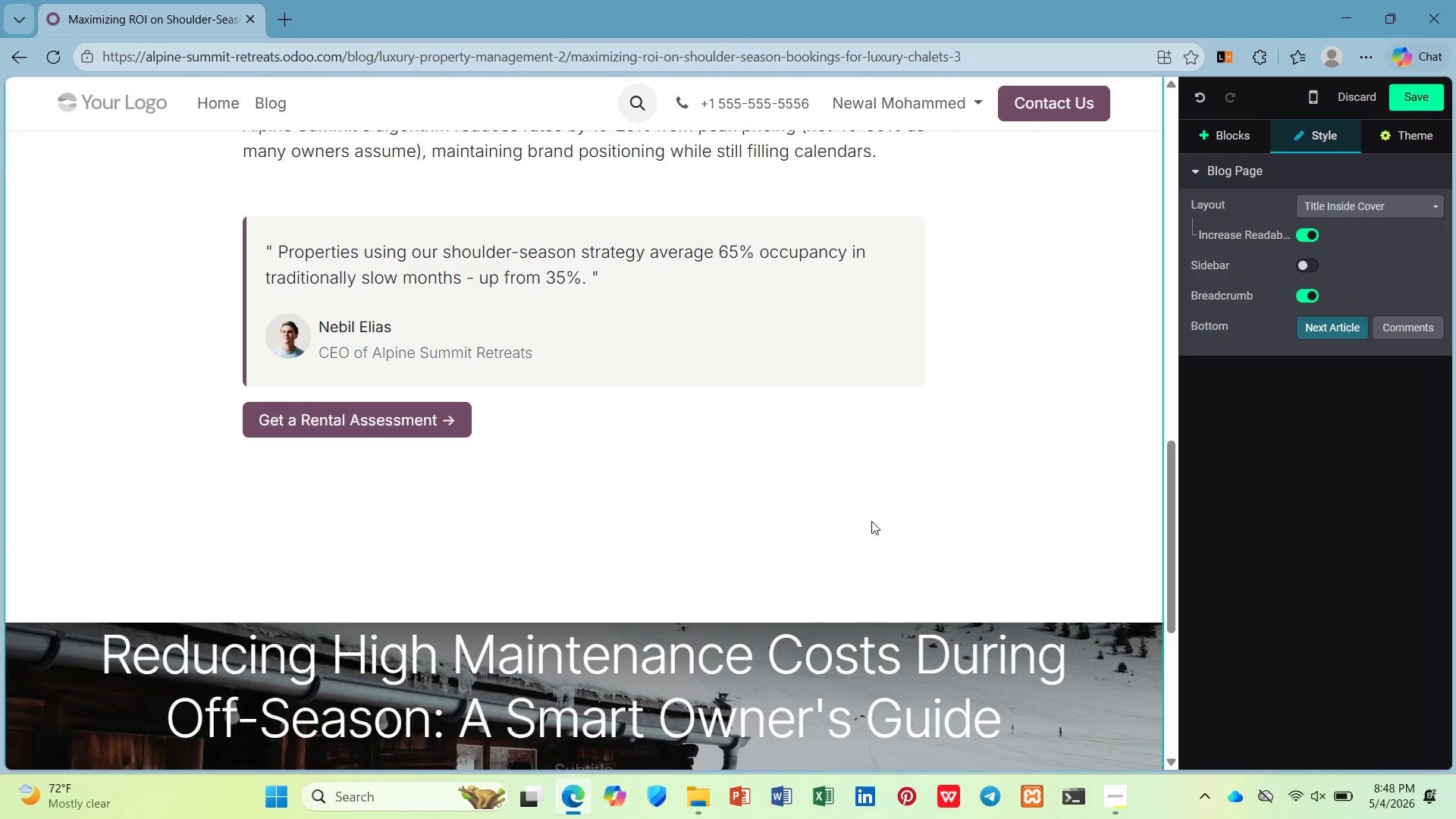 
scroll: coordinate [857, 507], scroll_direction: up, amount: 10.0
 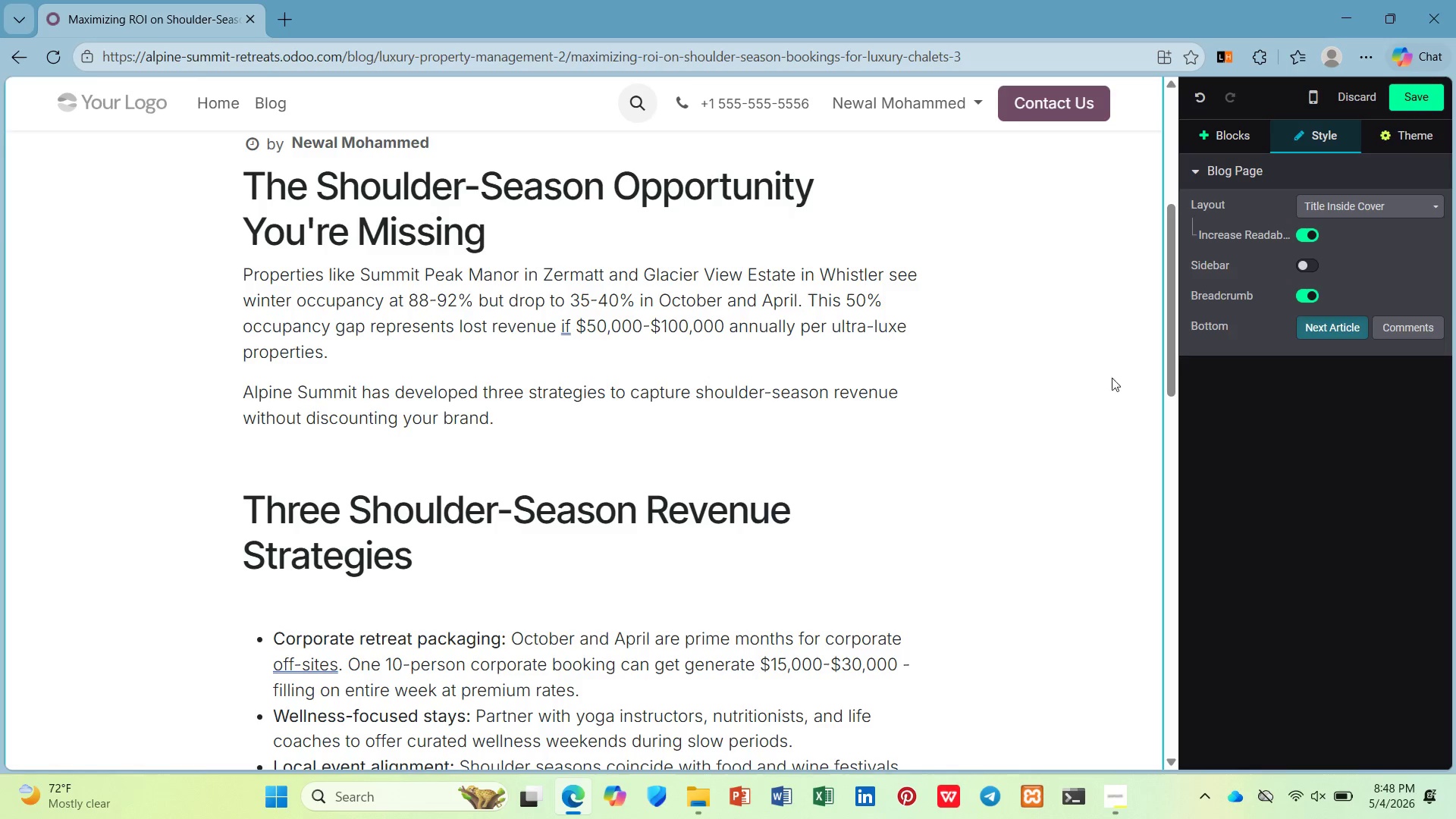 
left_click([1428, 89])
 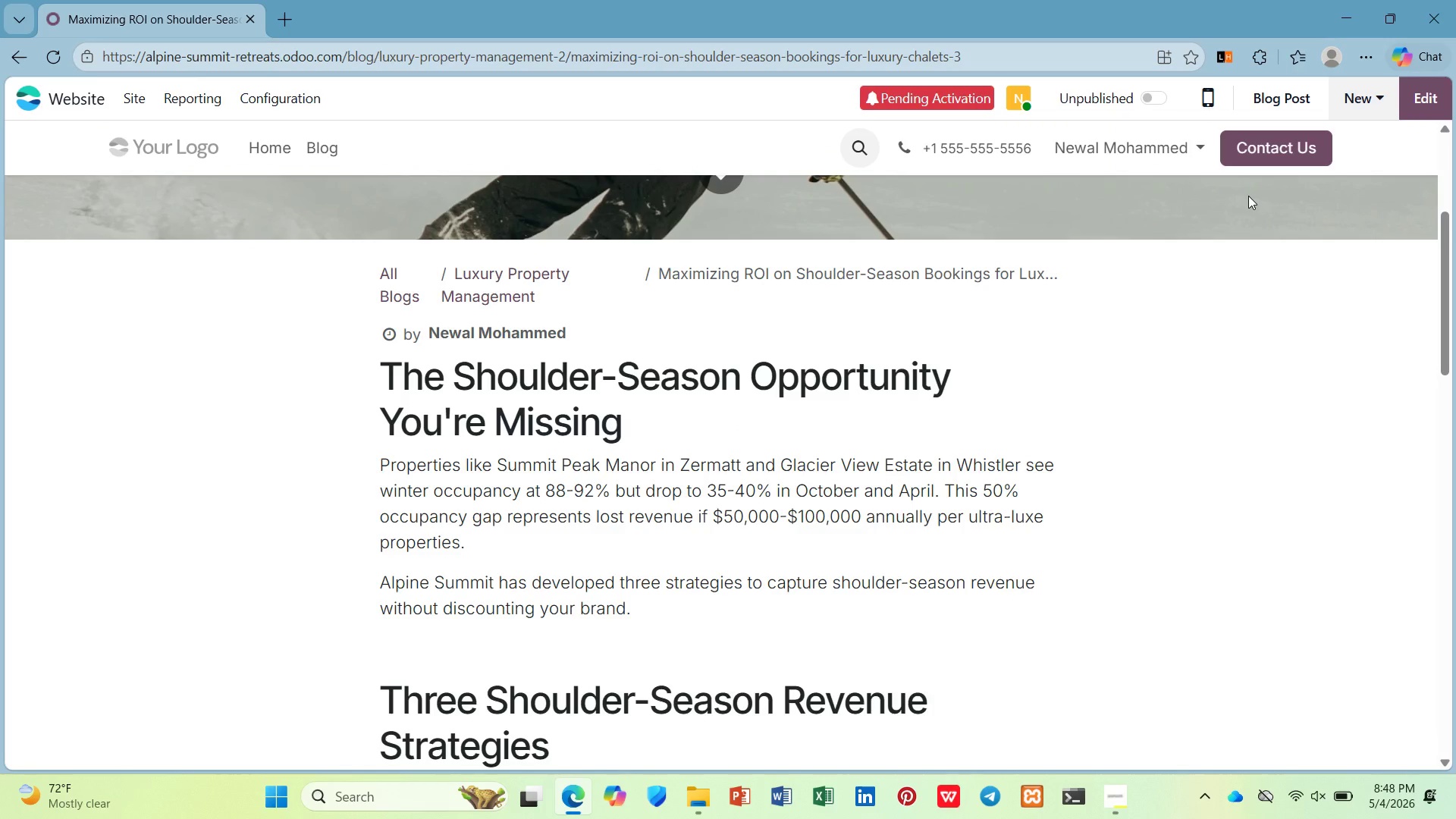 
wait(8.51)
 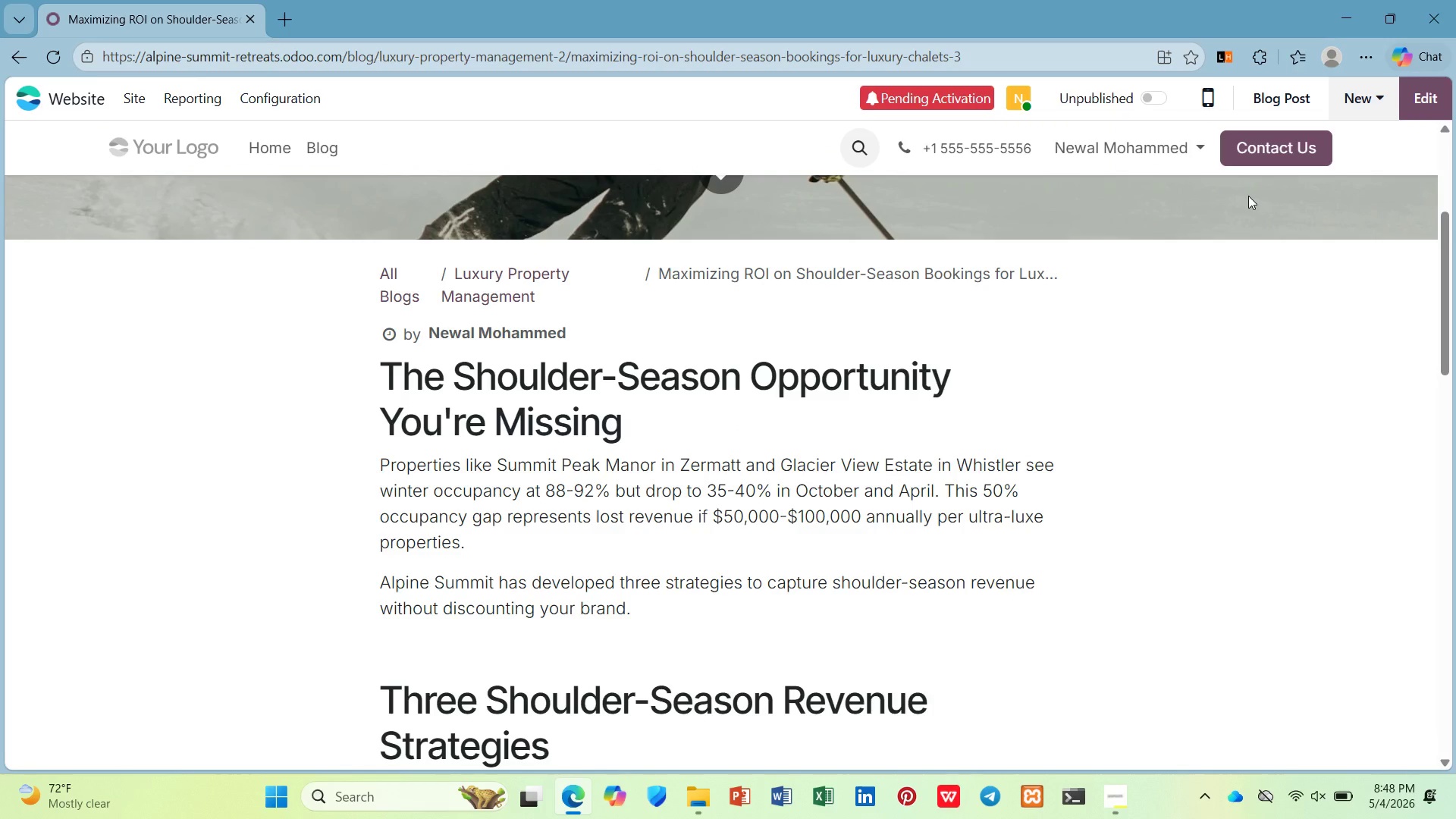 
left_click([138, 97])
 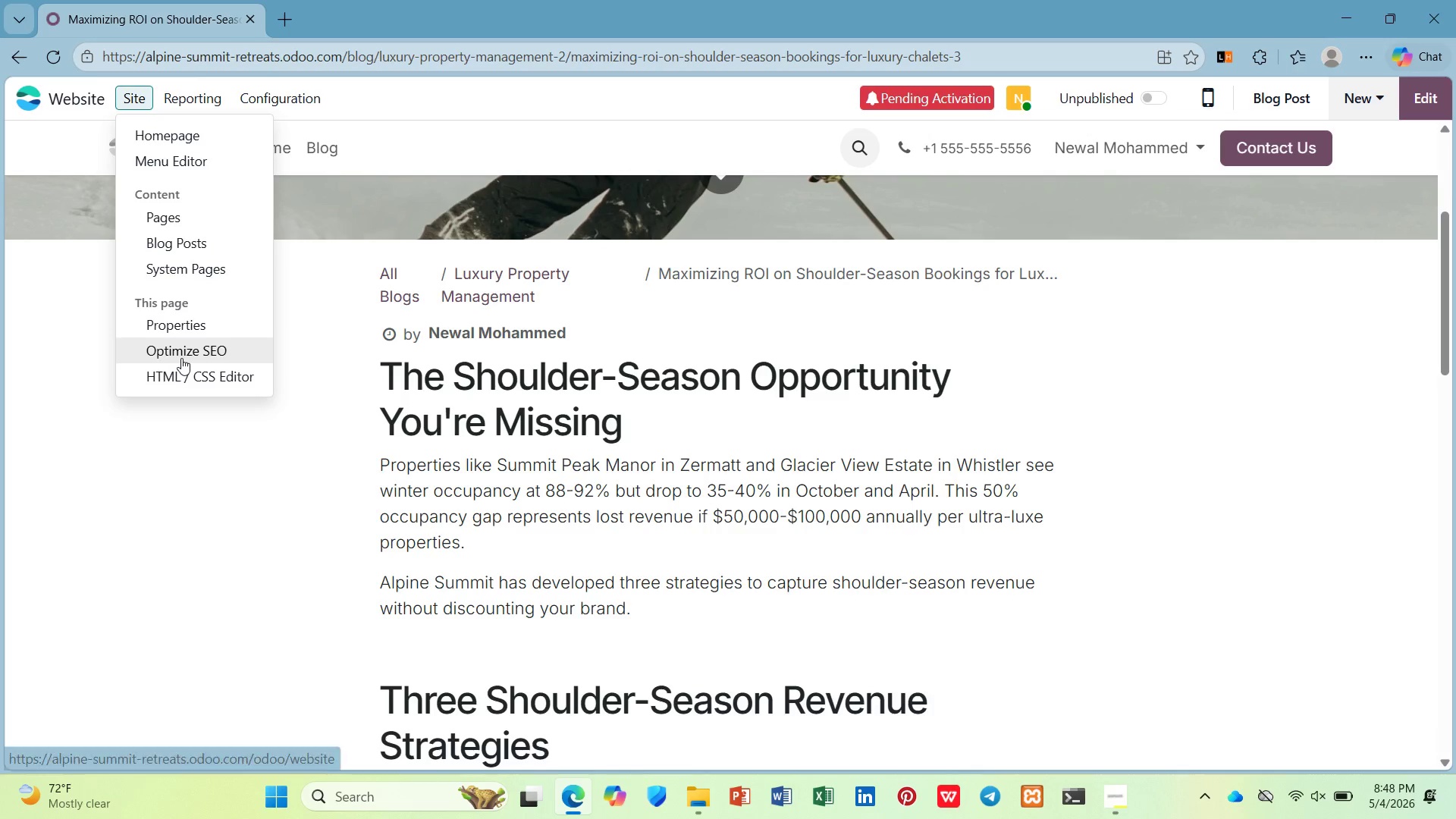 
left_click([181, 351])
 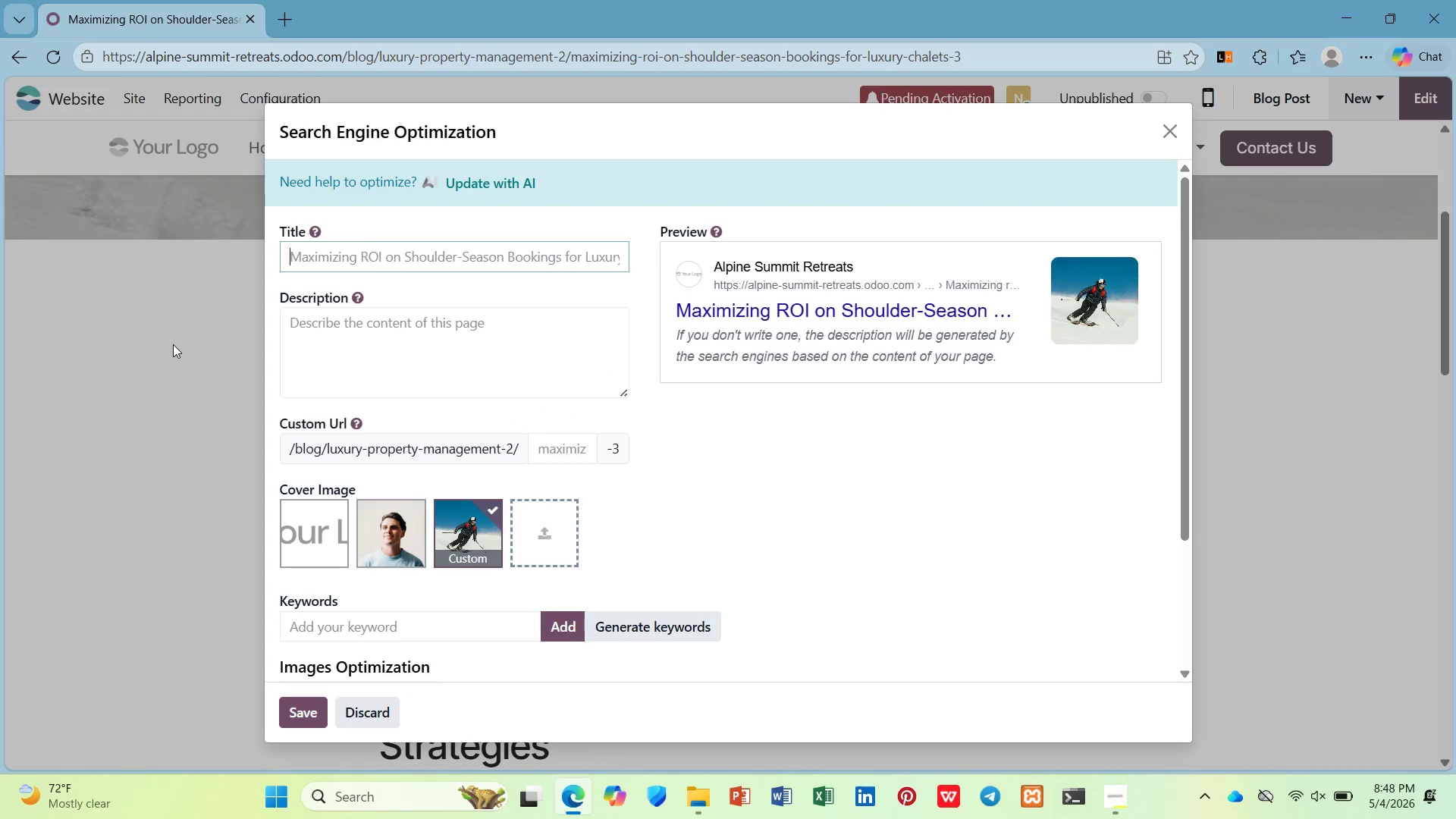 
type(Soulfer)
key(Backspace)
key(Backspace)
key(Backspace)
type(der )
key(Backspace)
type(-Season Booking Strategy for Luxury Chaets | Alpine Summit)
 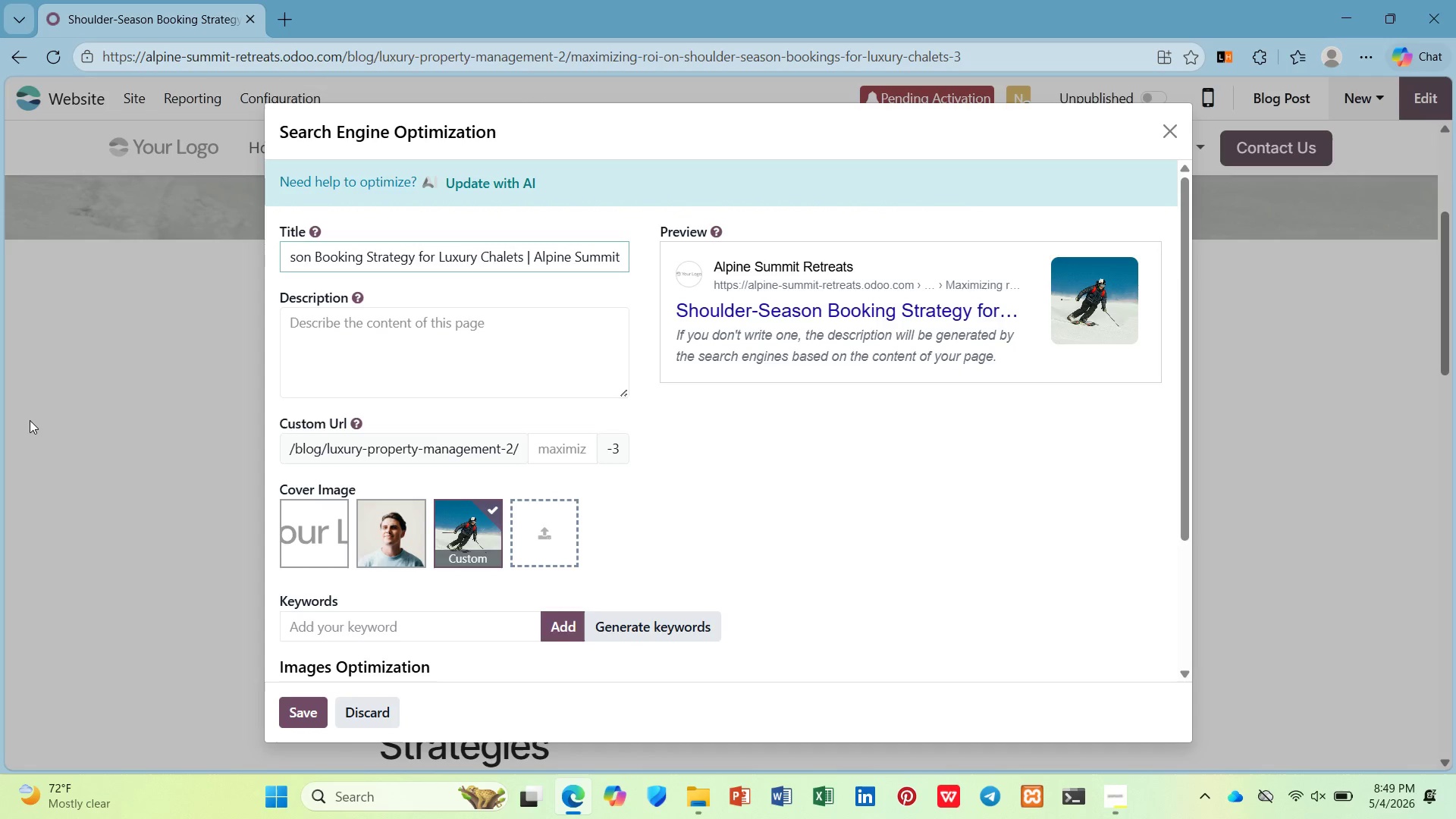 
left_click([415, 356])
 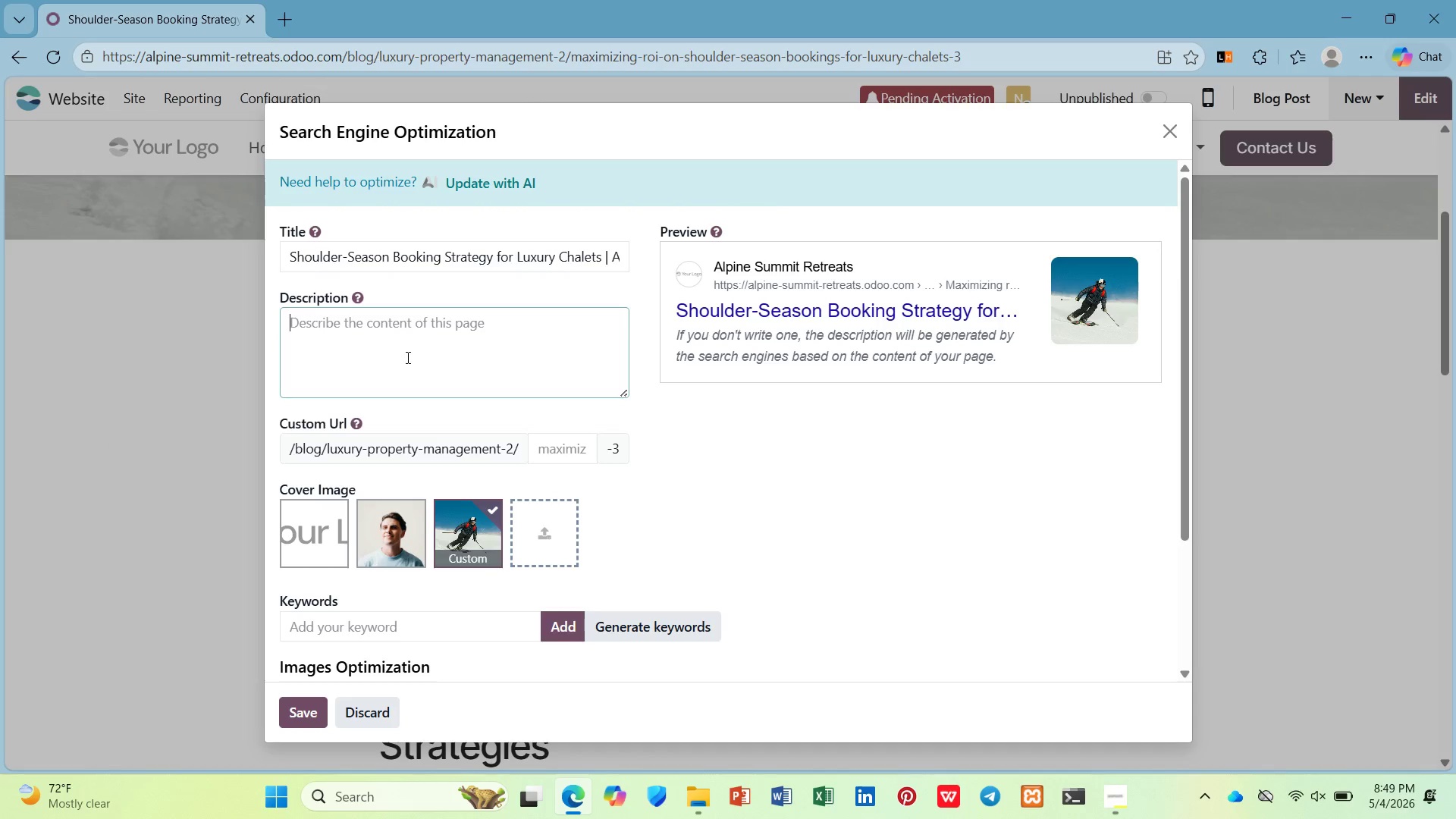 
wait(8.55)
 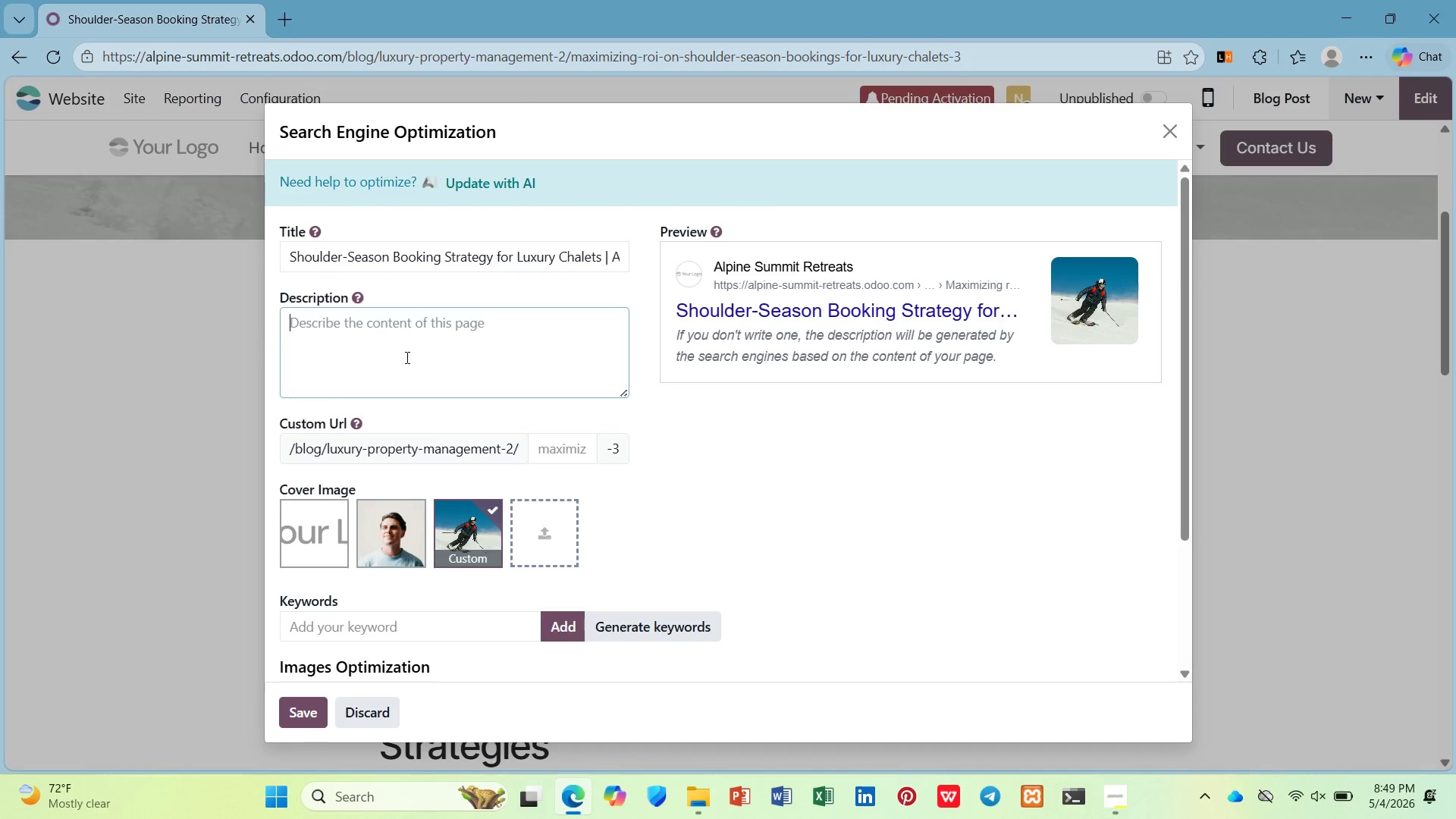 
type(Turn October and April into profit centers. Corporate retrea)
 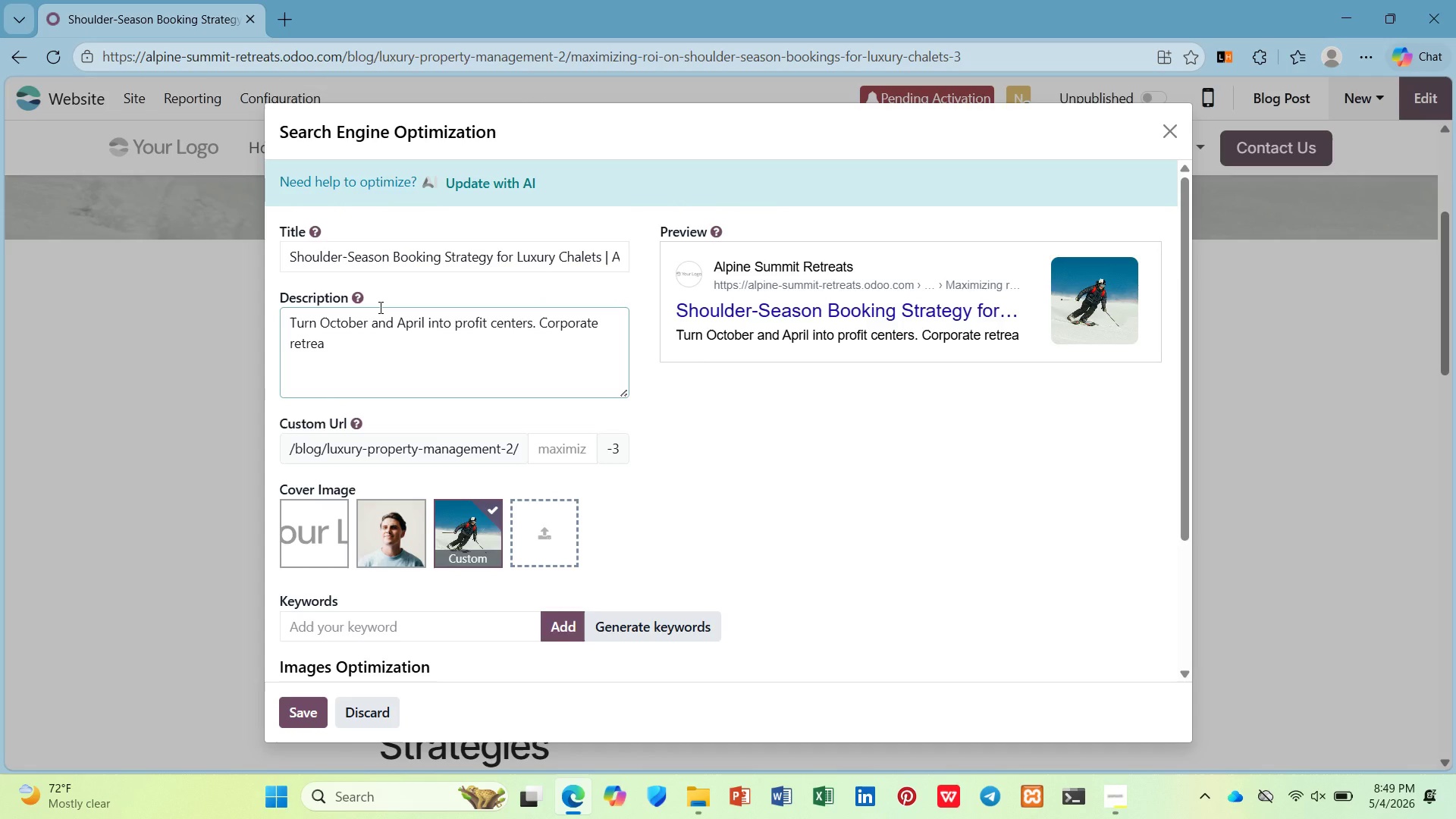 
wait(5.97)
 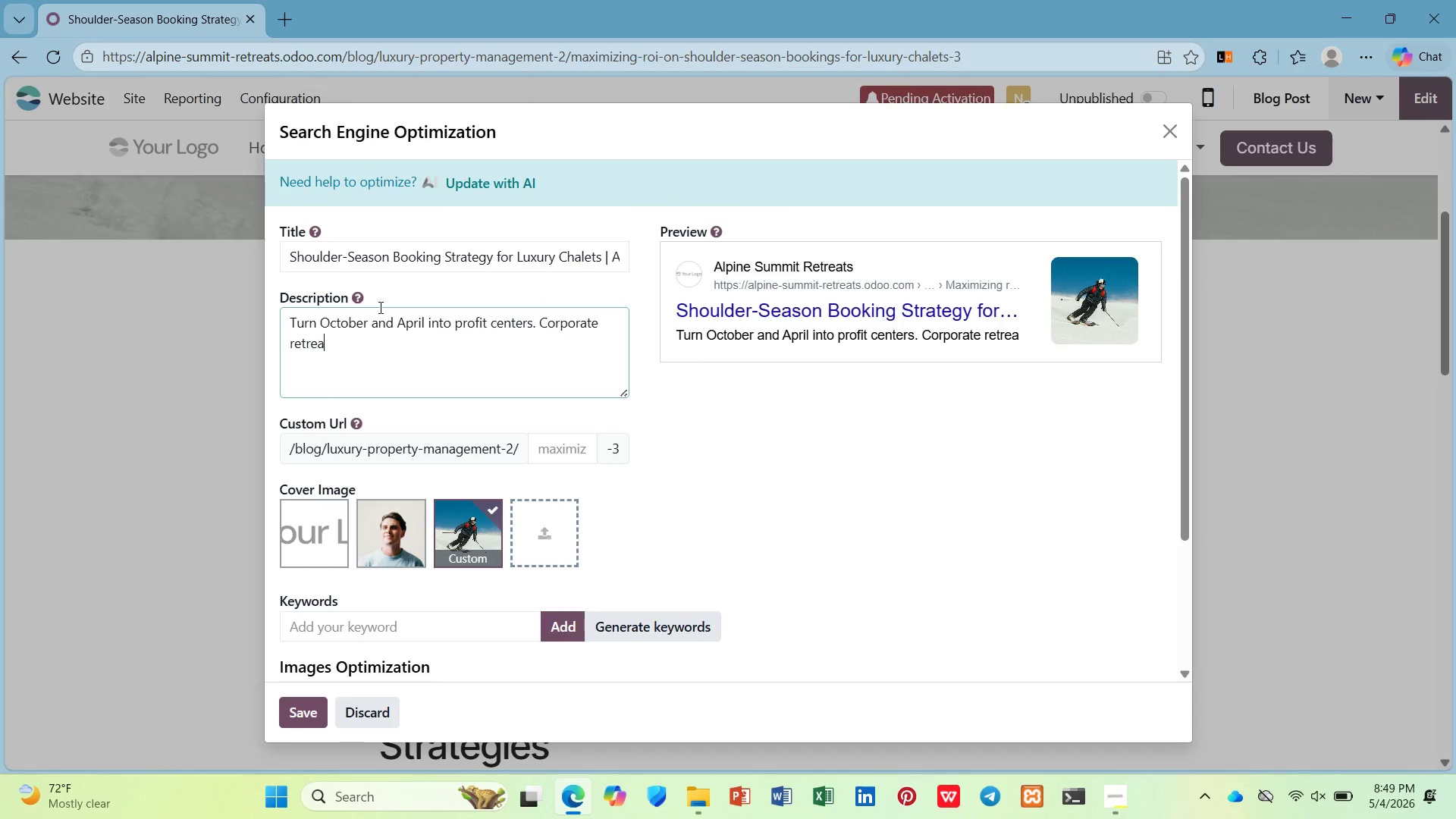 
type(ts, wellnes)
key(Backspace)
key(Backspace)
key(Backspace)
key(Backspace)
key(Backspace)
type(ekednds, and dynamic pricing)
 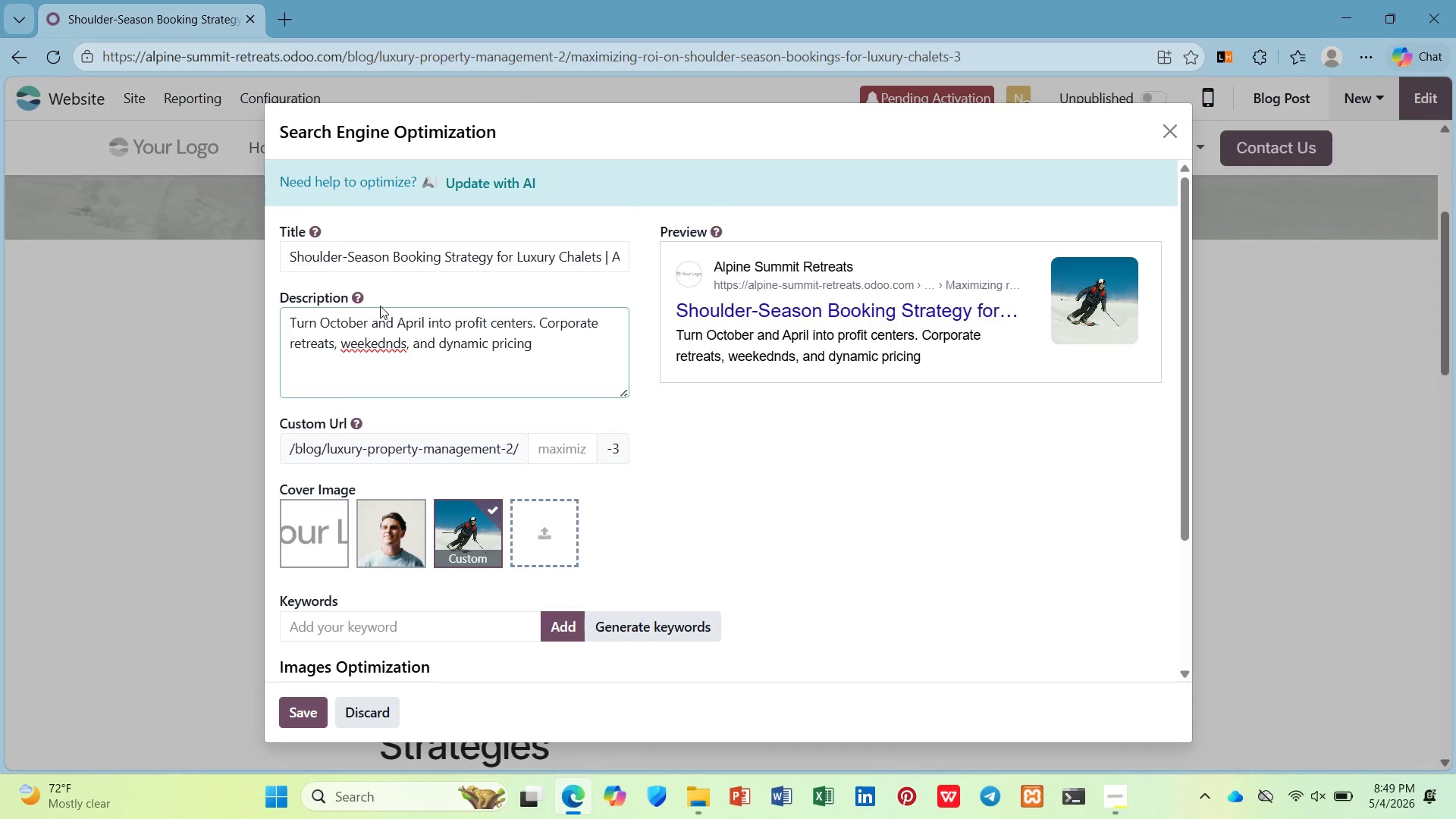 
type( for luxury property owners)
 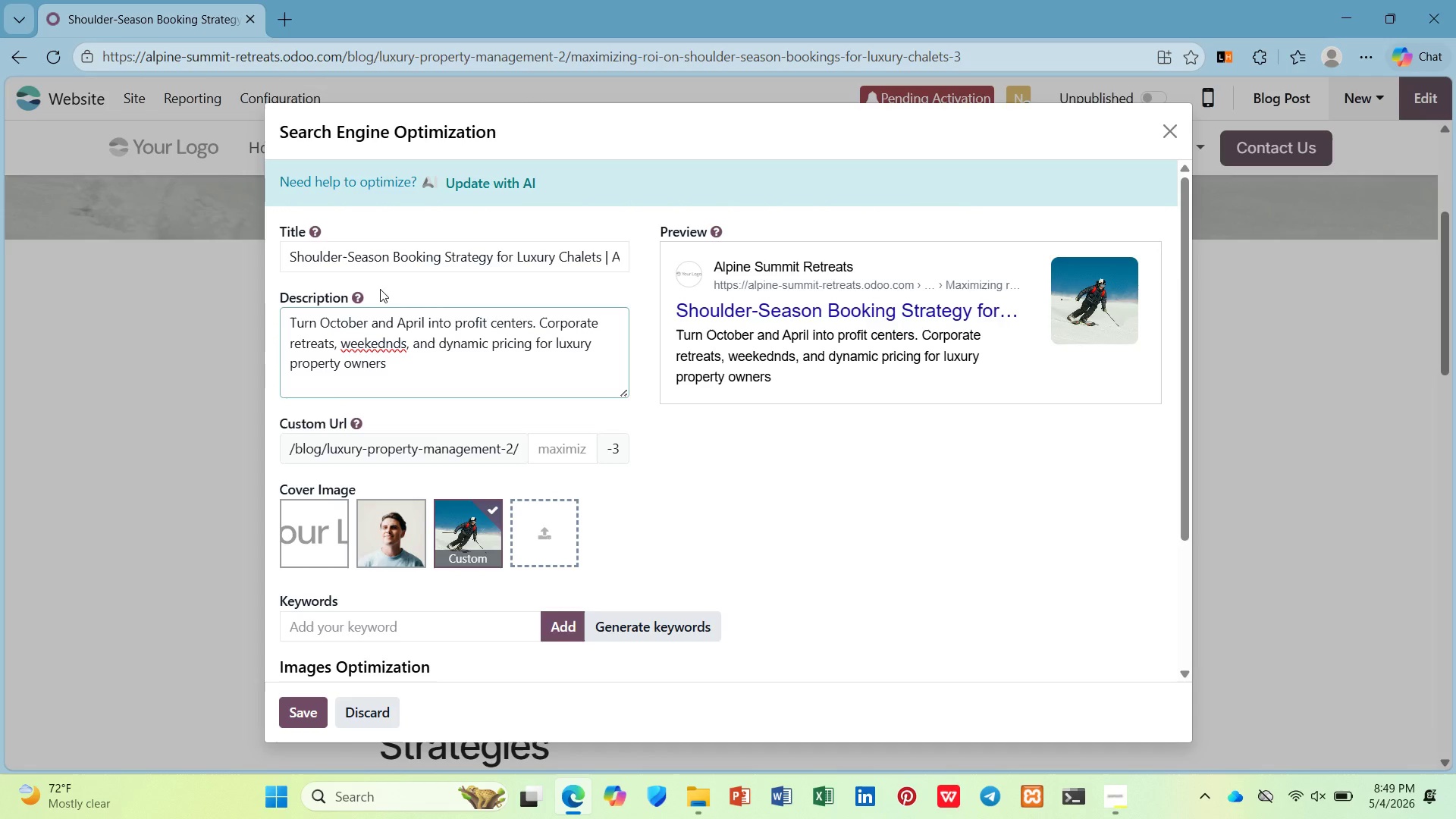 
key(ArrowUp)
 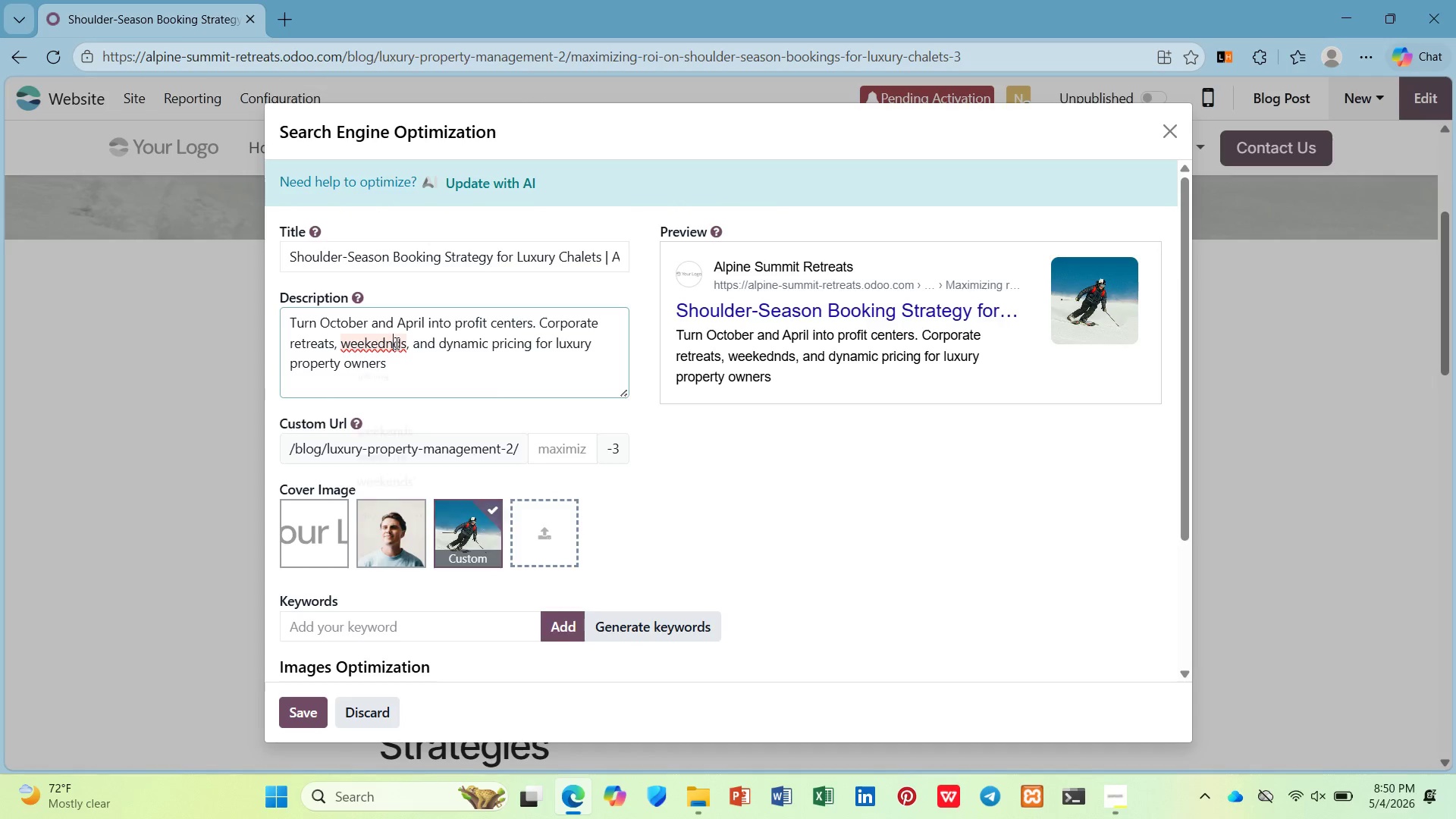 
left_click([406, 428])
 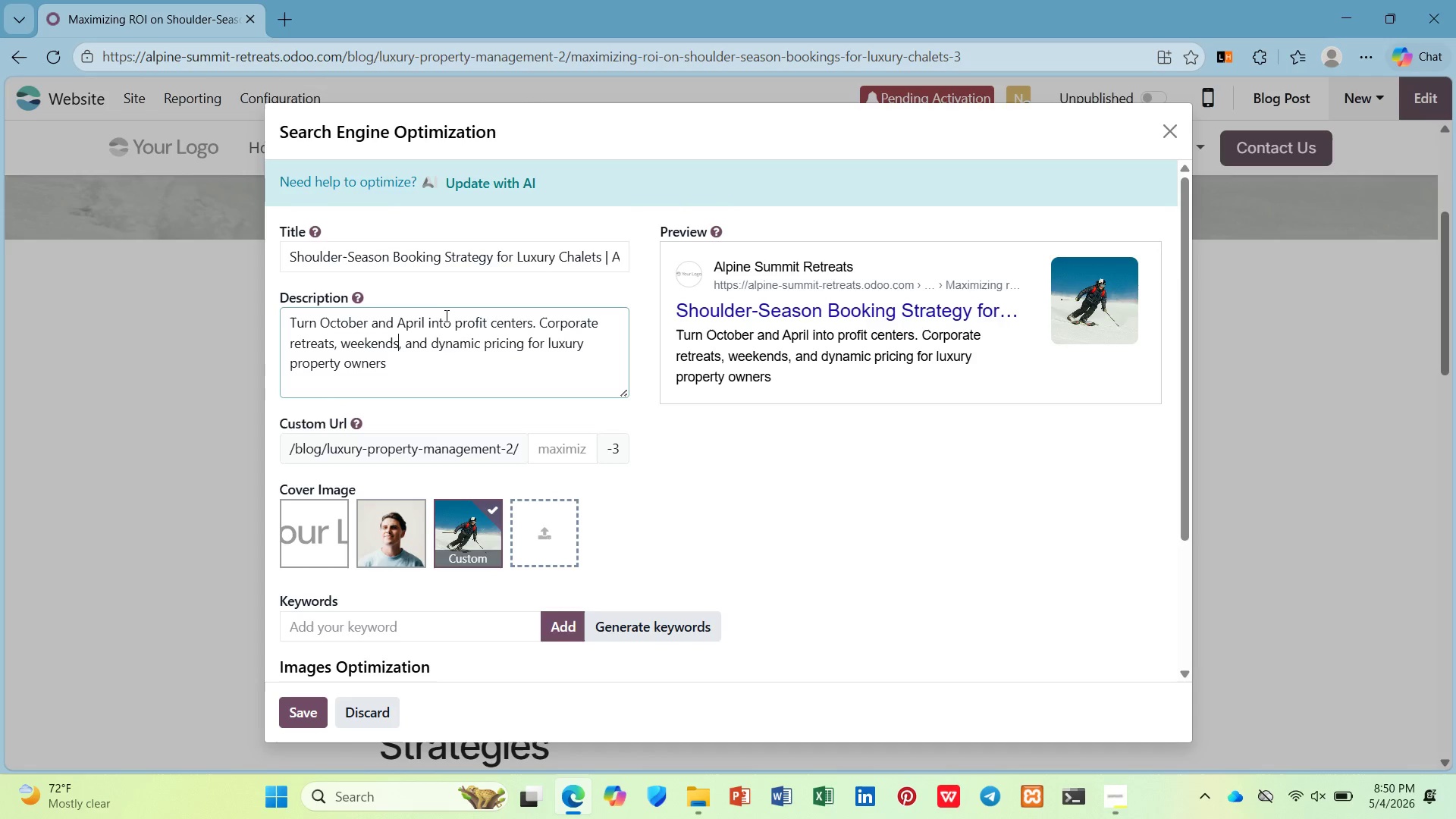 
wait(14.72)
 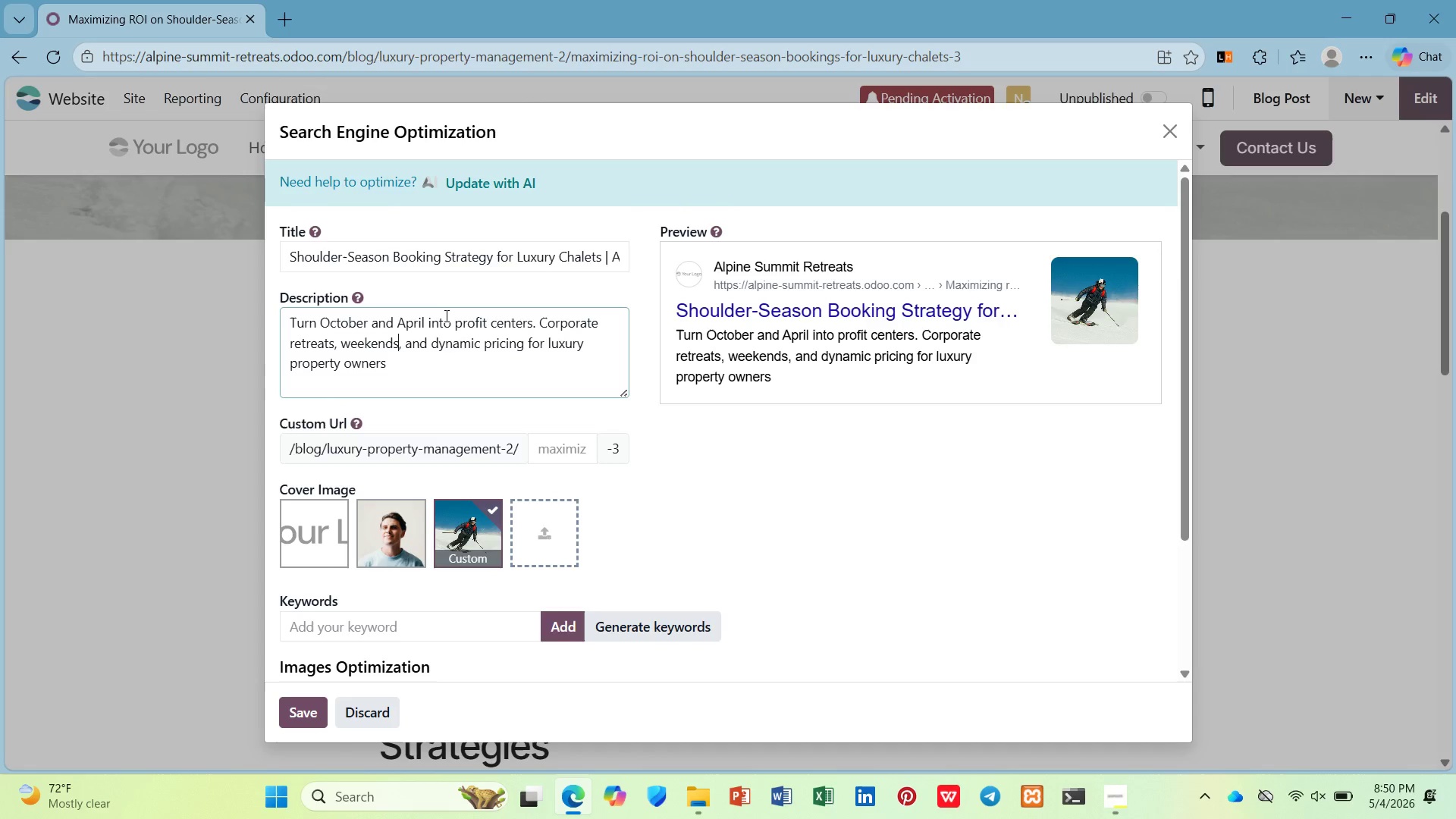 
left_click_drag(start_coordinate=[538, 319], to_coordinate=[332, 345])
 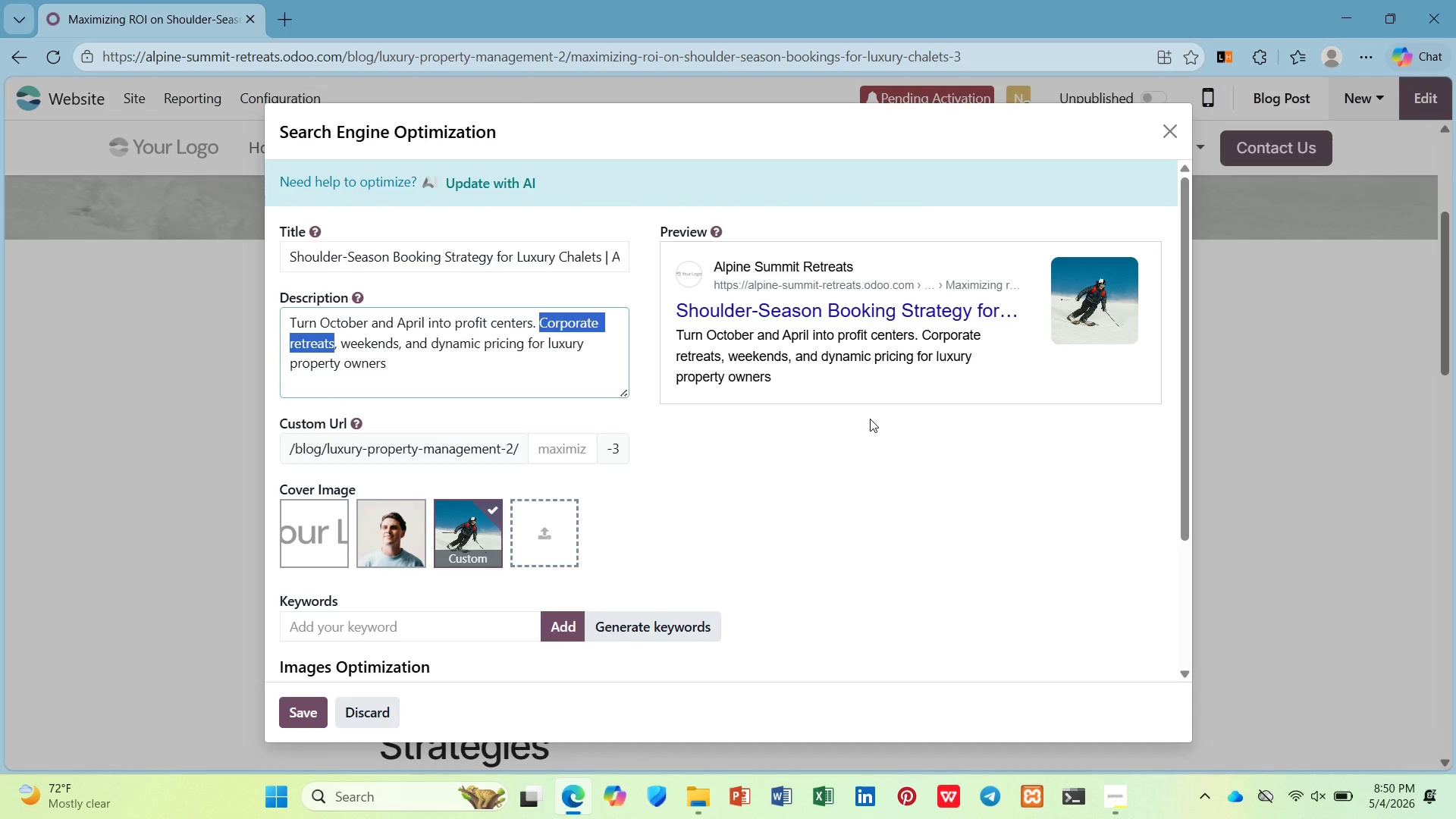 
key(Control+C)
 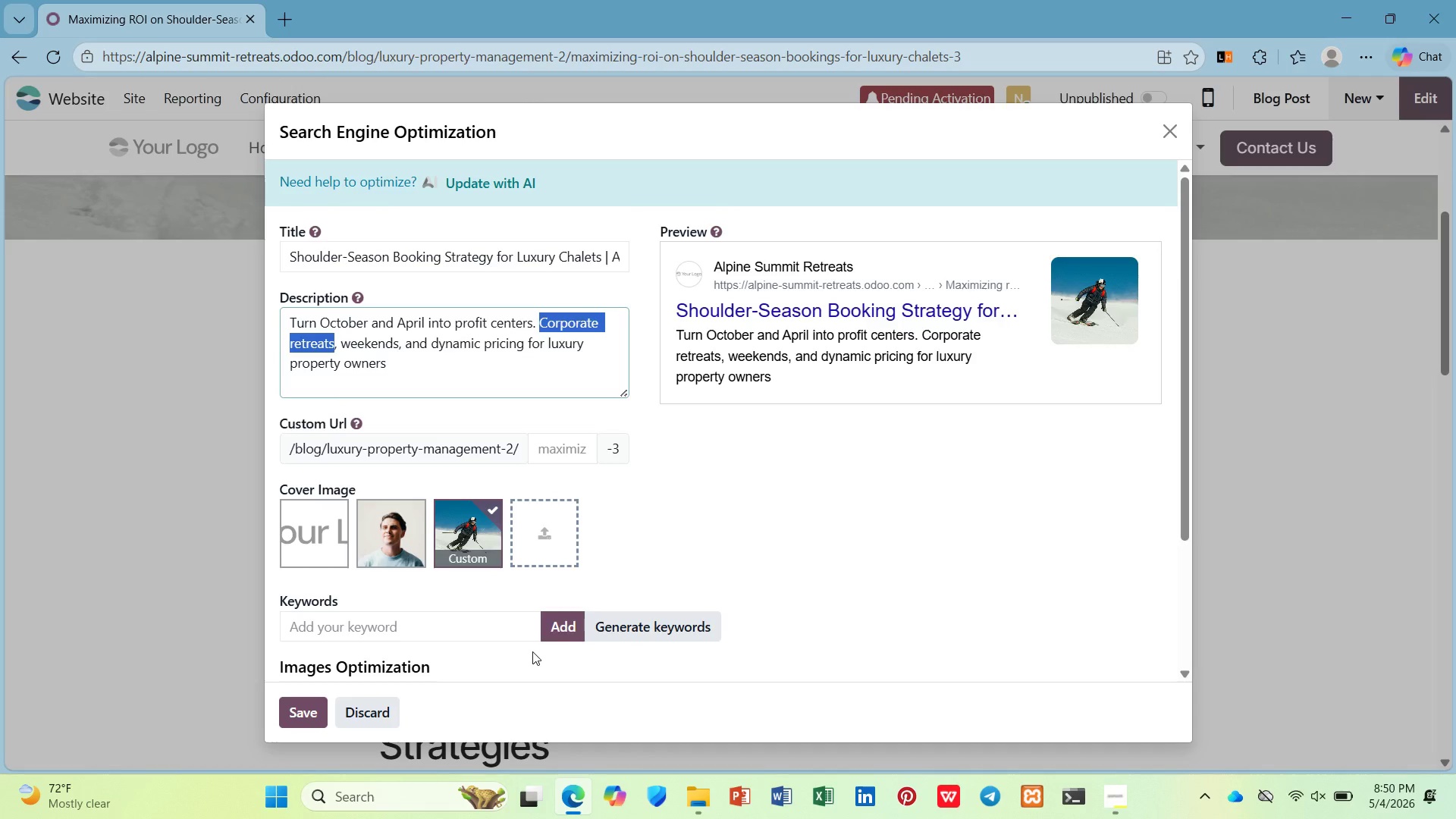 
left_click([521, 639])
 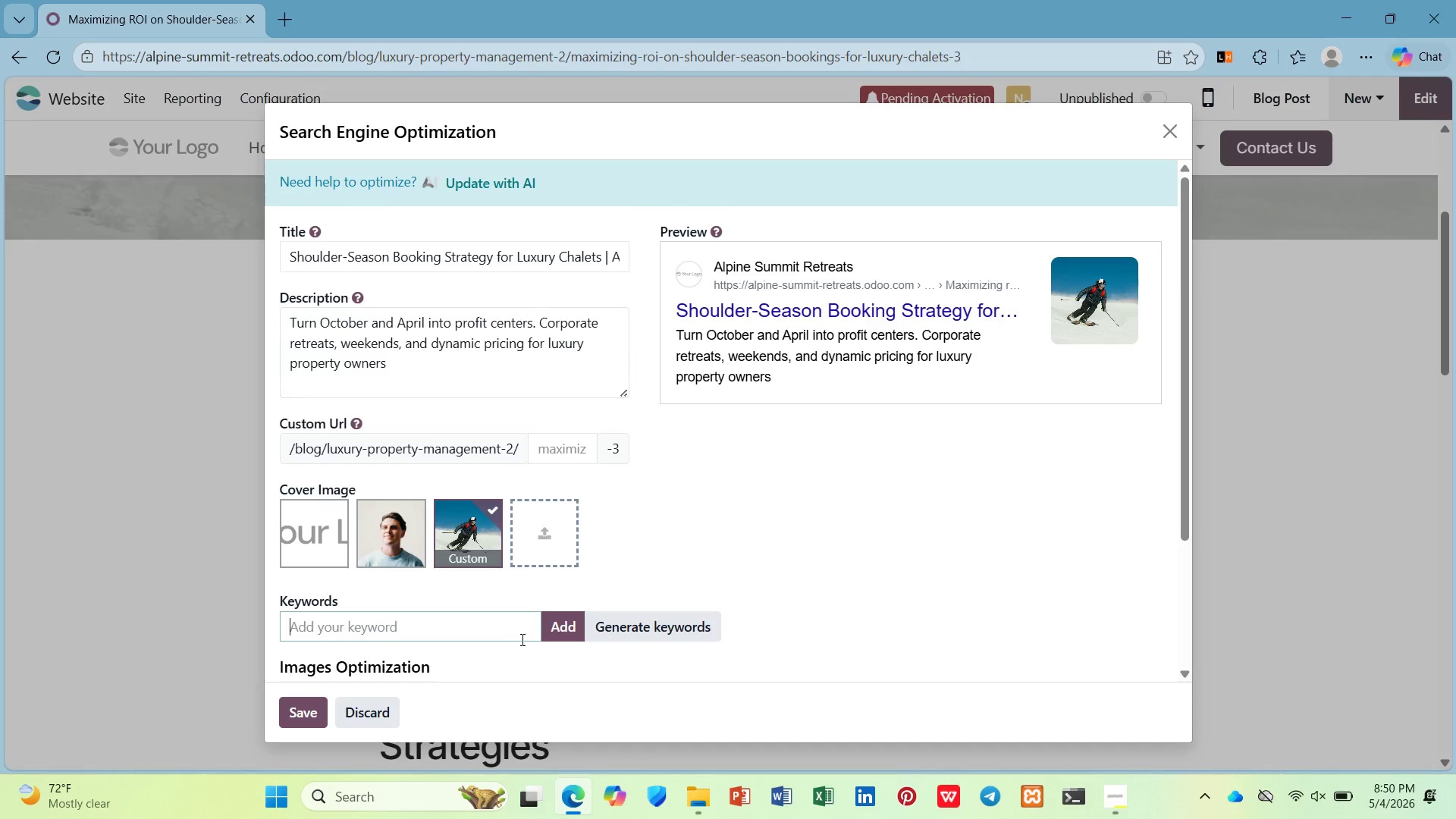 
key(Control+V)
 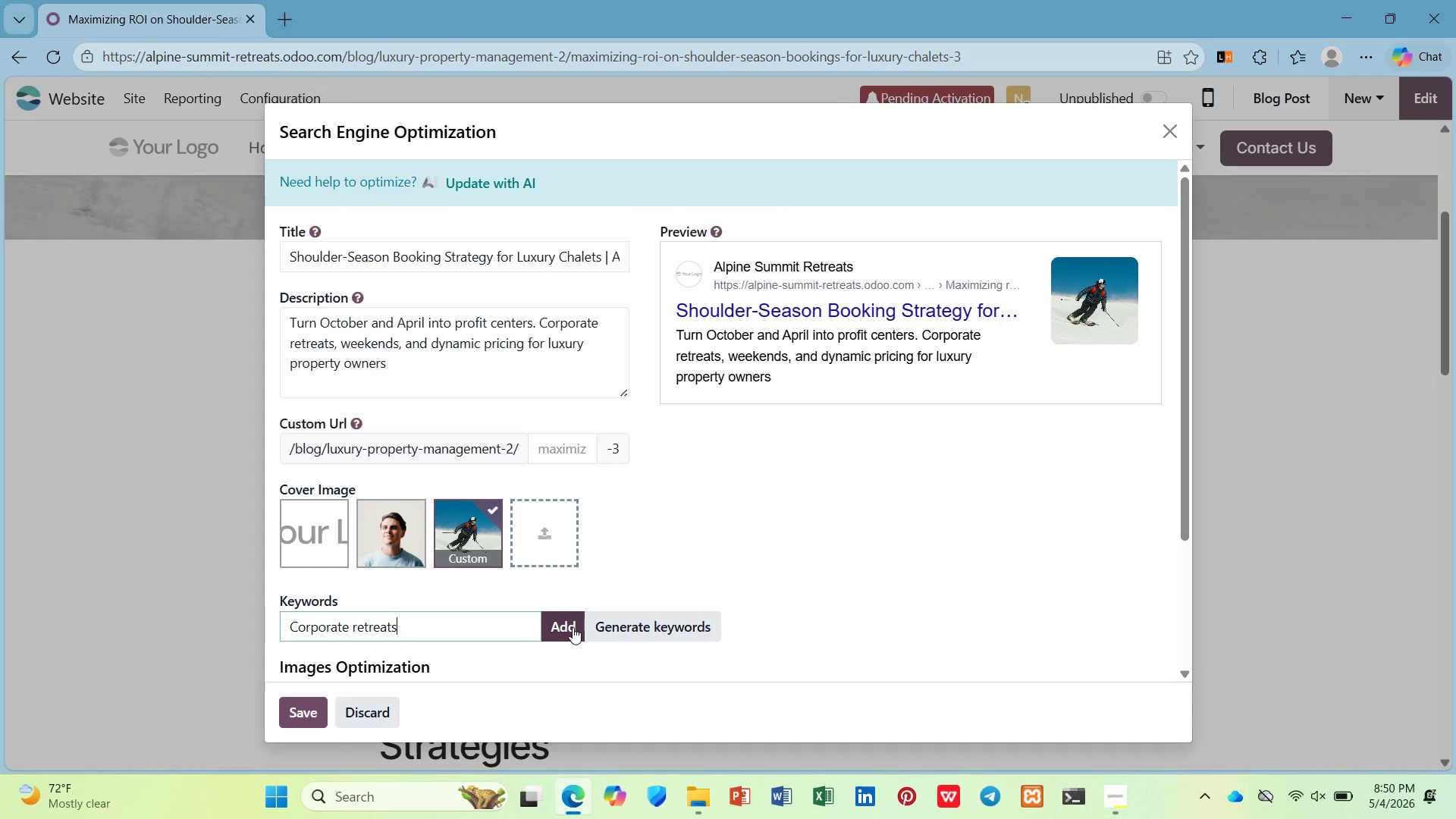 
left_click([570, 627])
 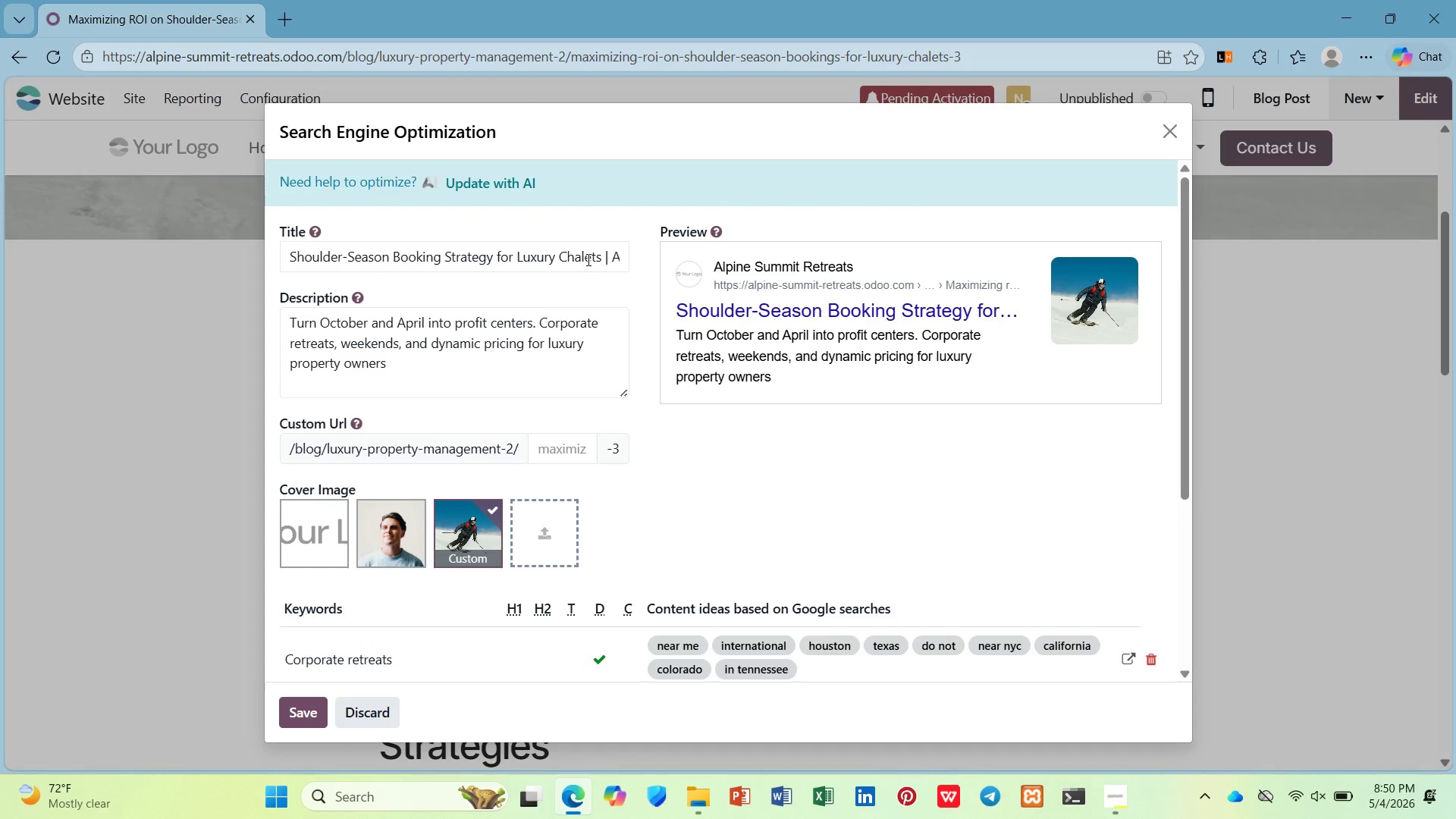 
left_click_drag(start_coordinate=[601, 256], to_coordinate=[519, 249])
 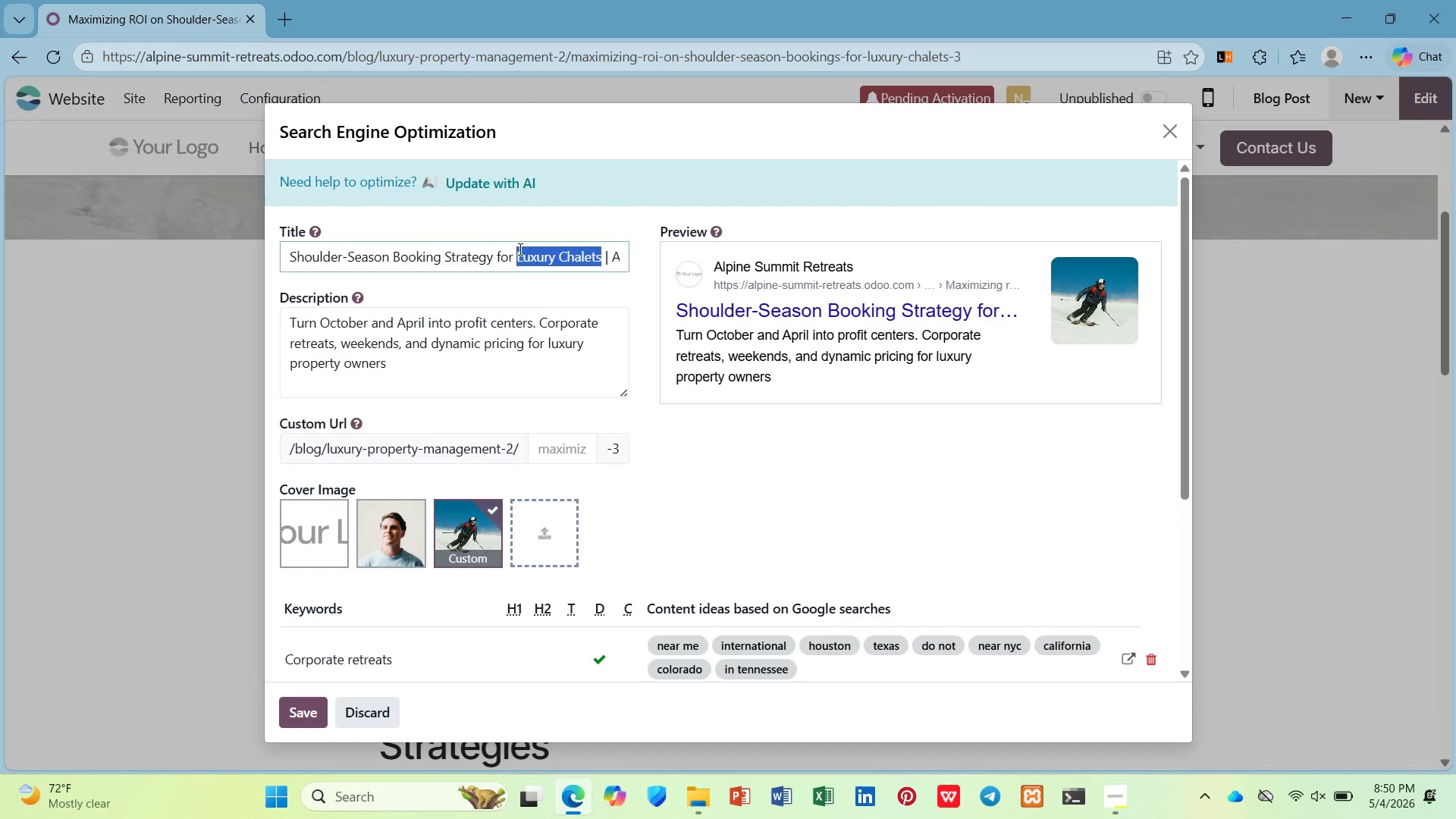 
key(Control+C)
 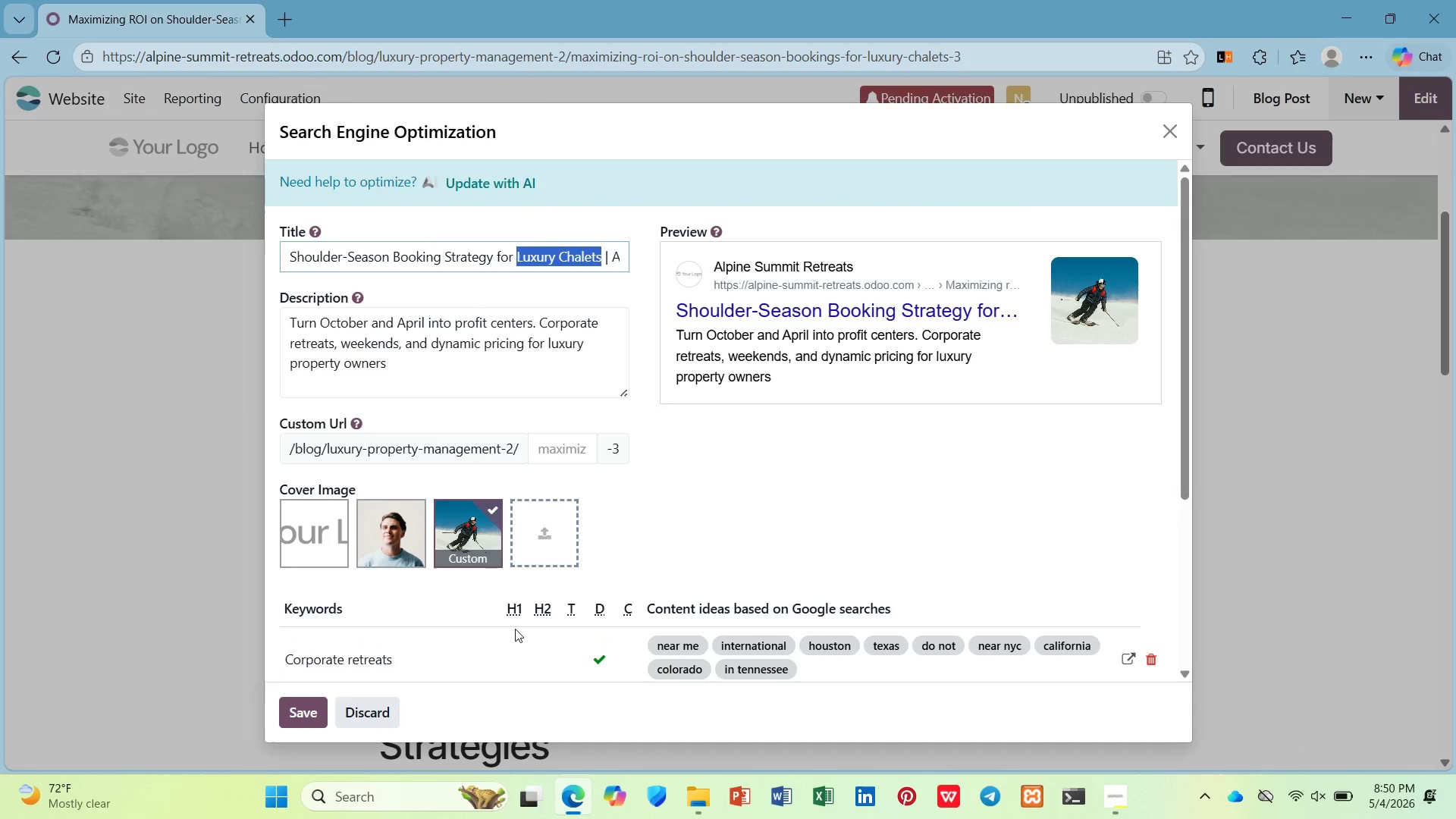 
scroll: coordinate [513, 629], scroll_direction: down, amount: 1.0
 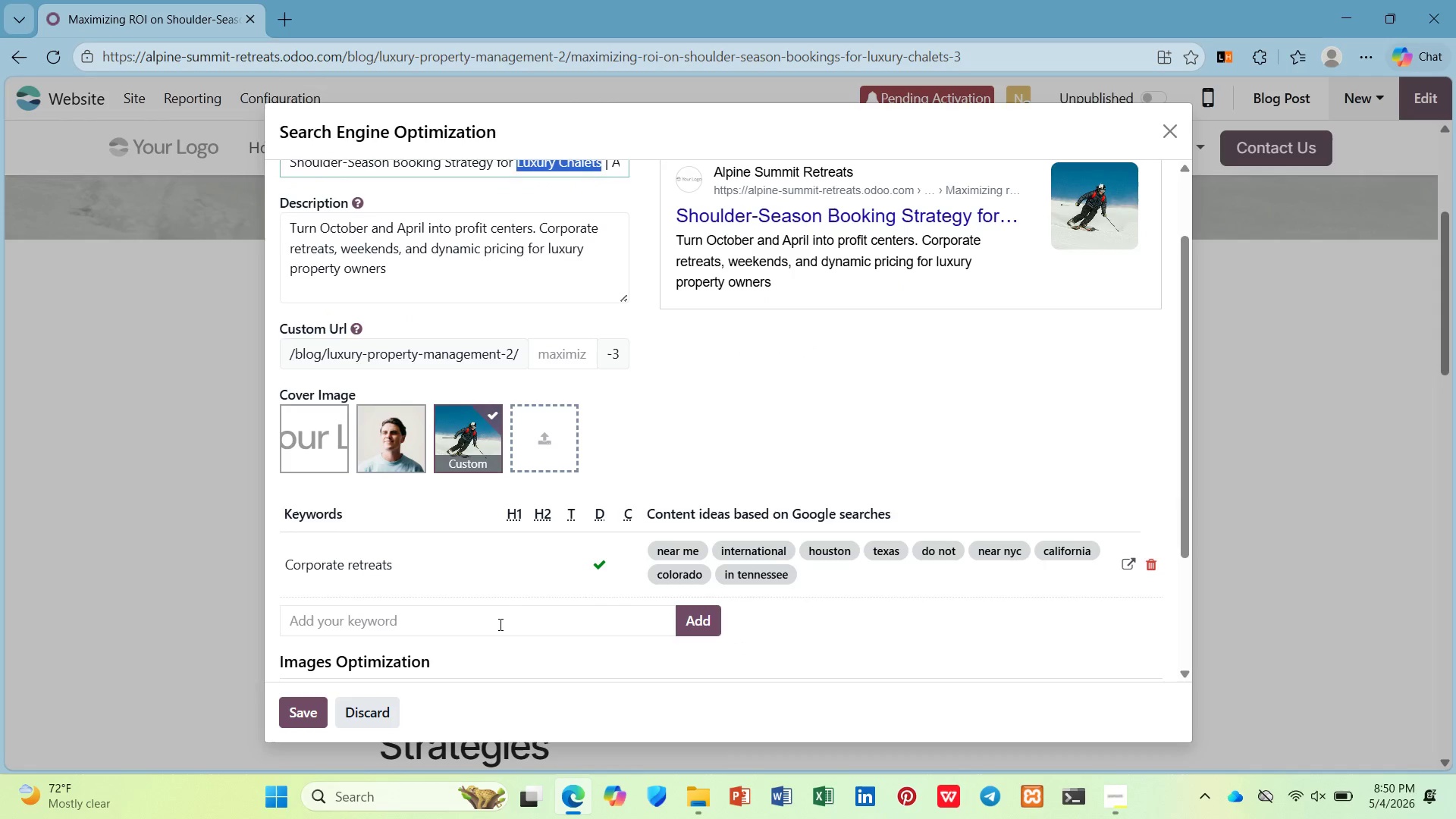 
left_click([499, 624])
 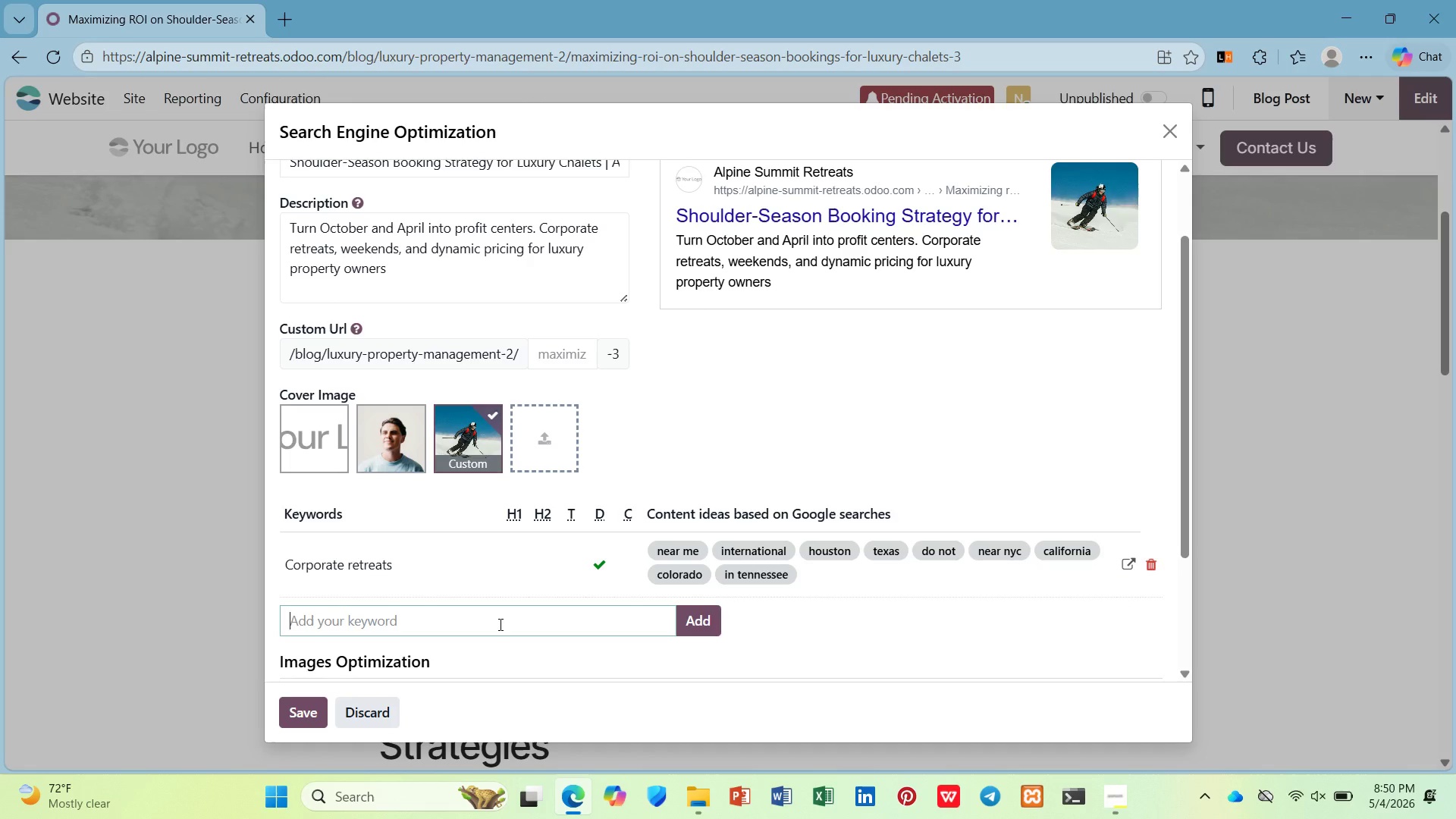 
key(Control+V)
 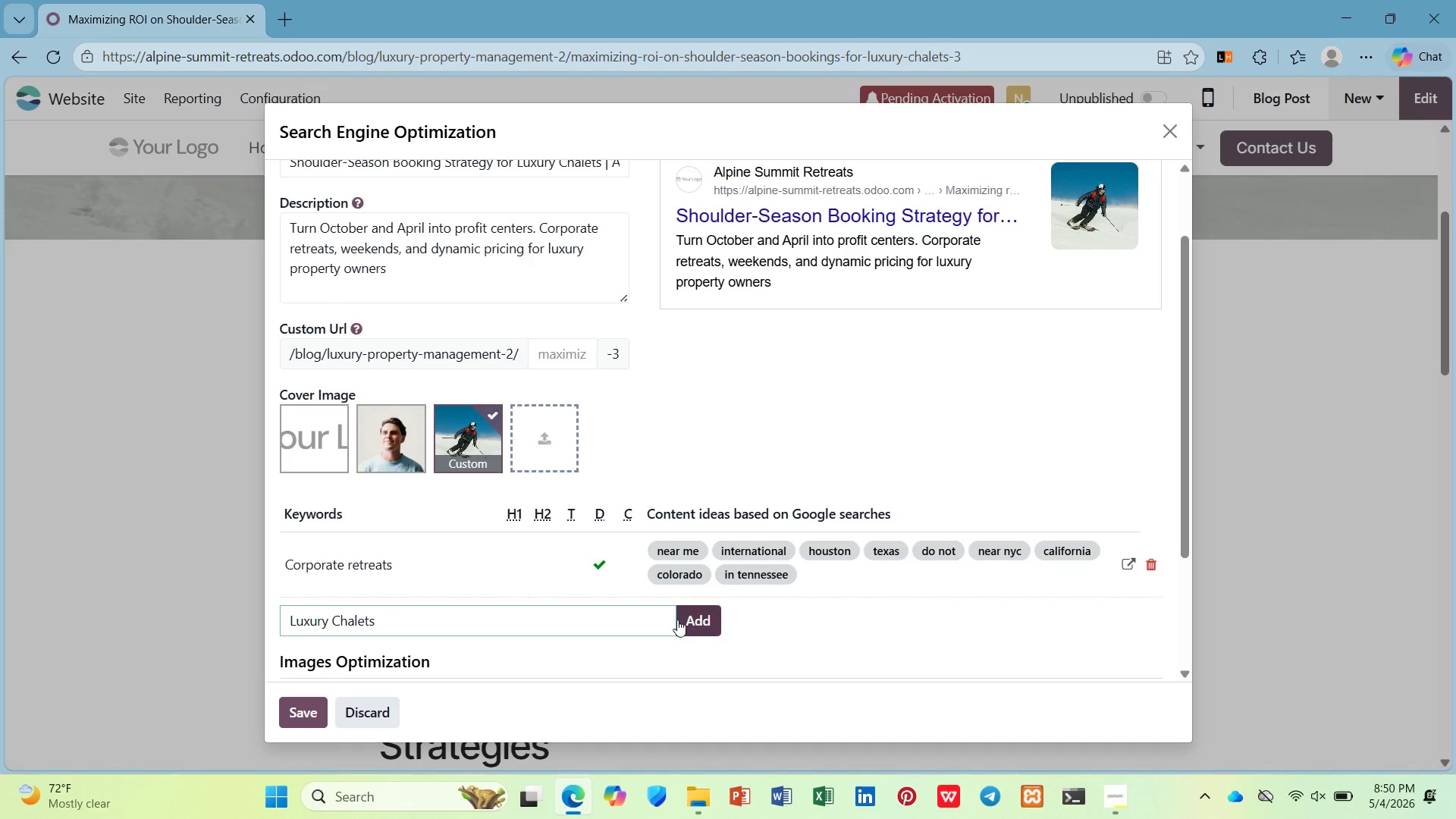 
left_click([694, 623])
 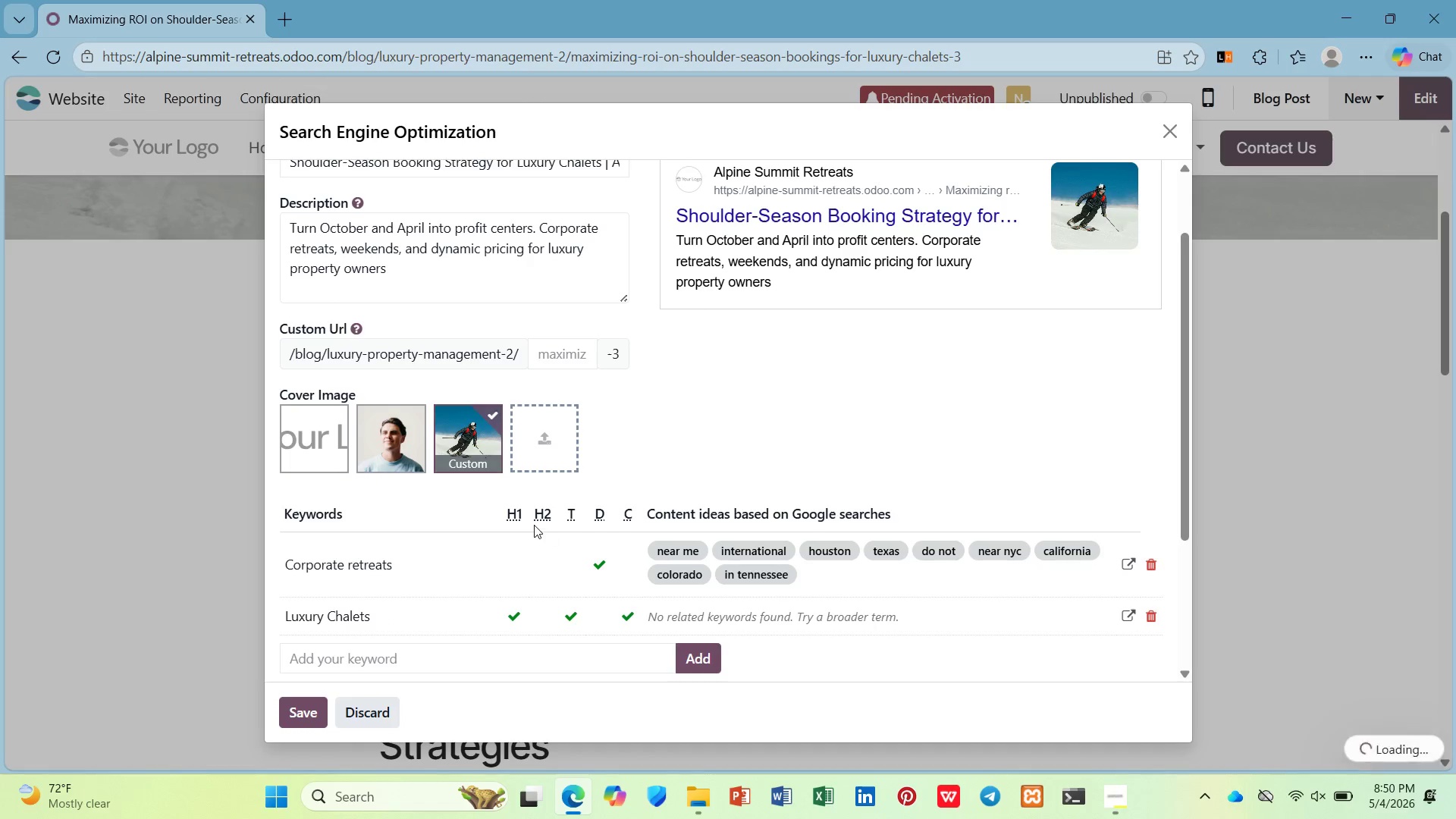 
scroll: coordinate [534, 525], scroll_direction: none, amount: 0.0
 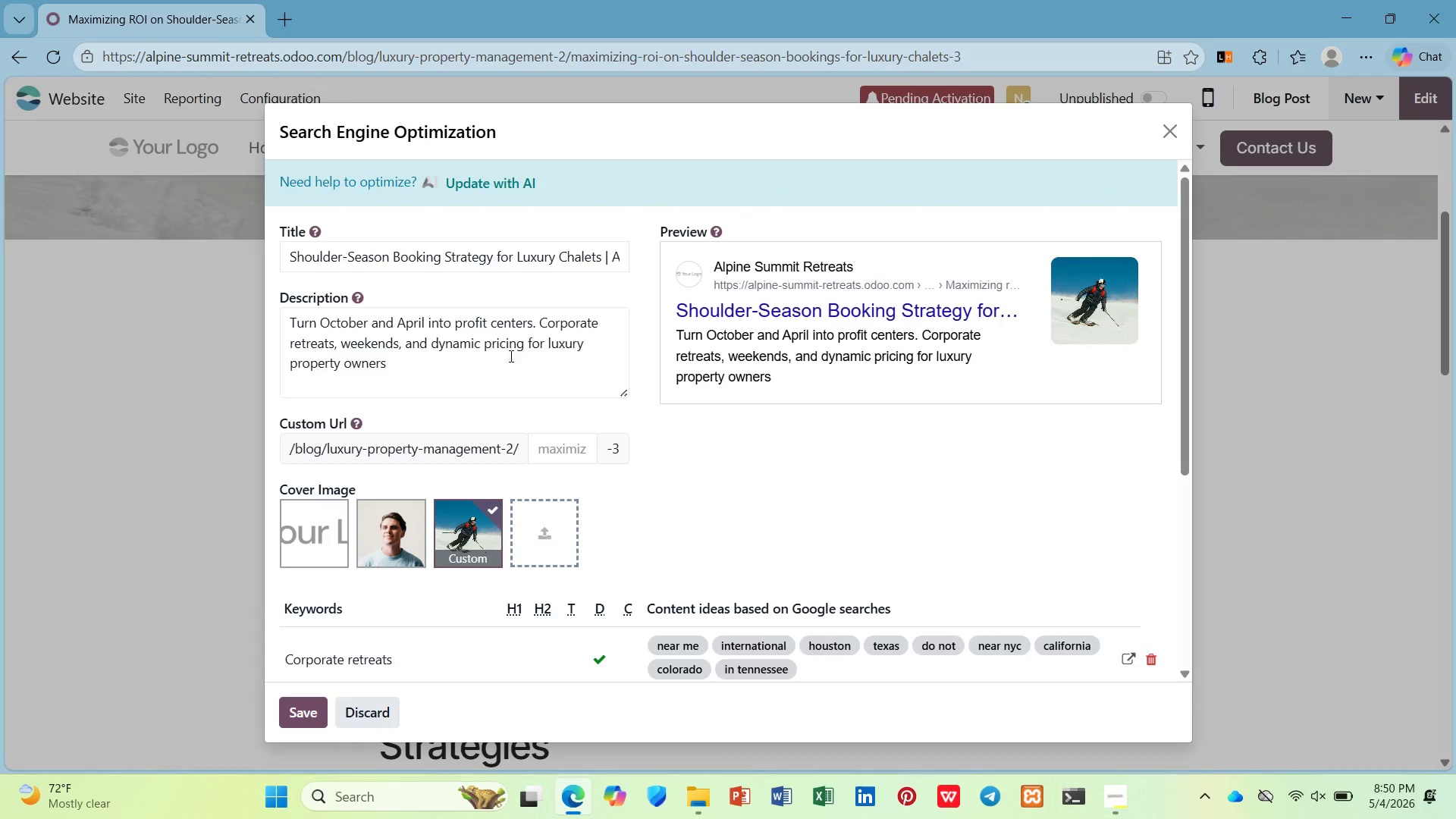 
left_click_drag(start_coordinate=[522, 347], to_coordinate=[430, 350])
 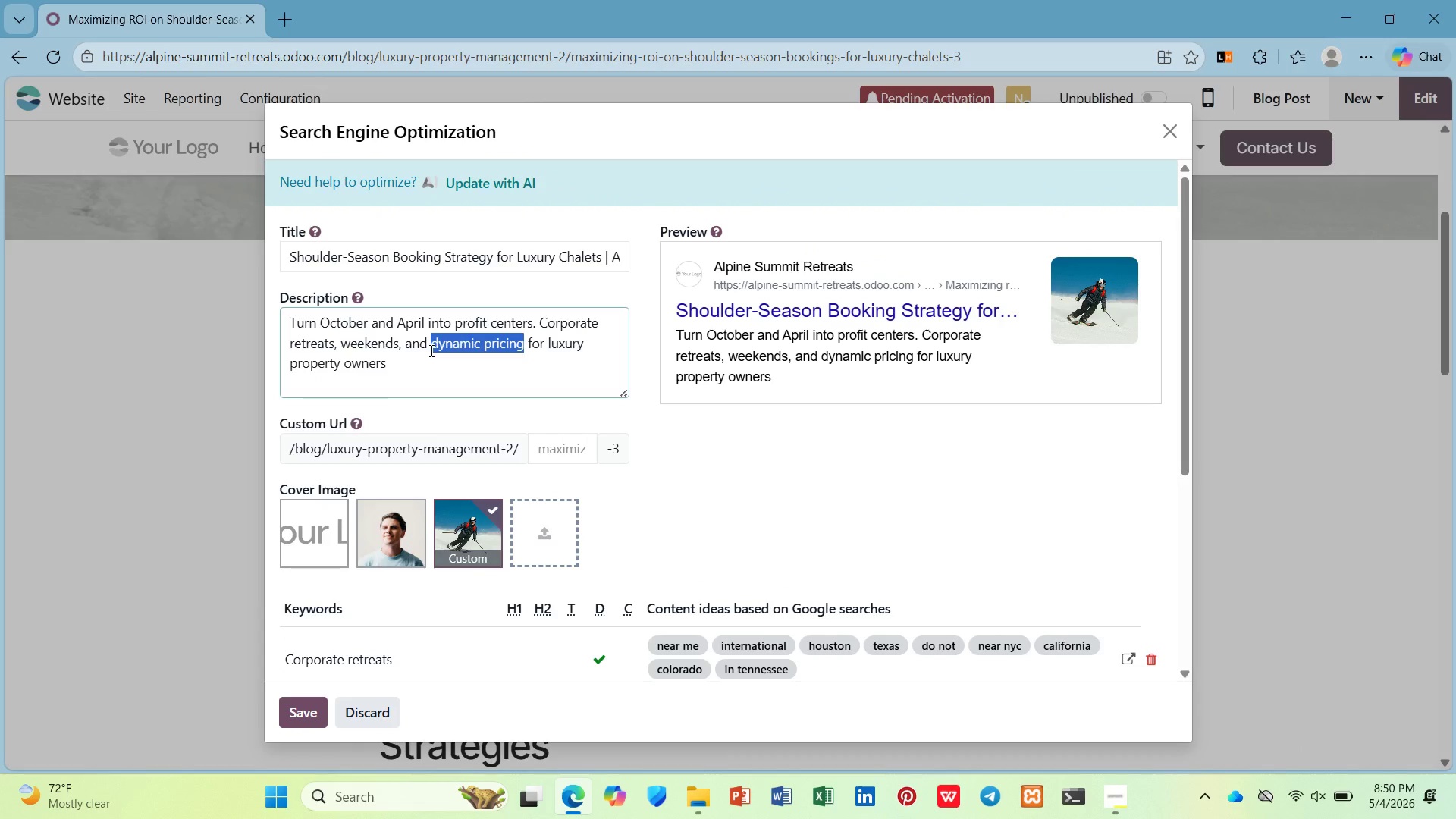 
key(Control+C)
 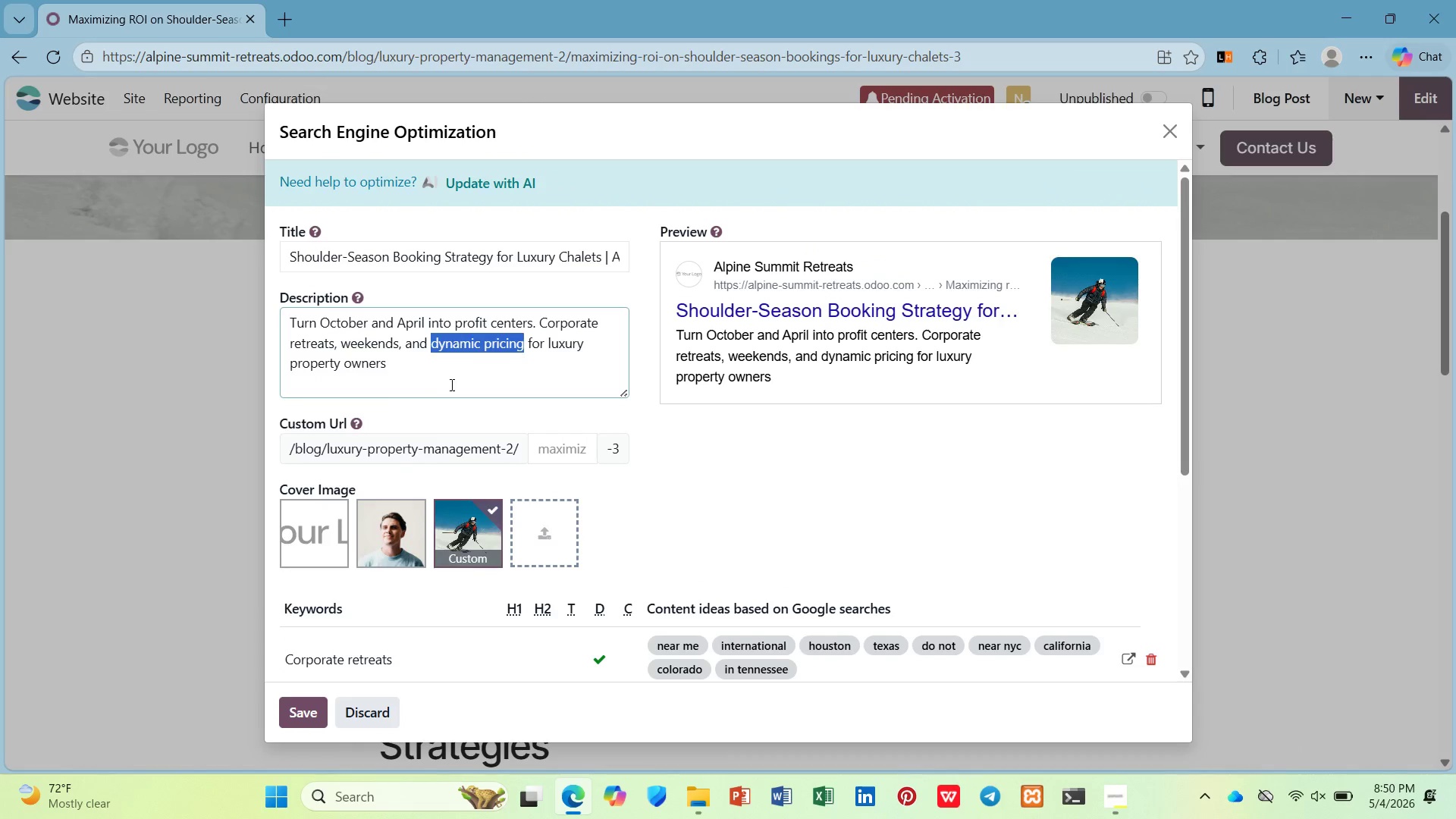 
scroll: coordinate [451, 398], scroll_direction: down, amount: 2.0
 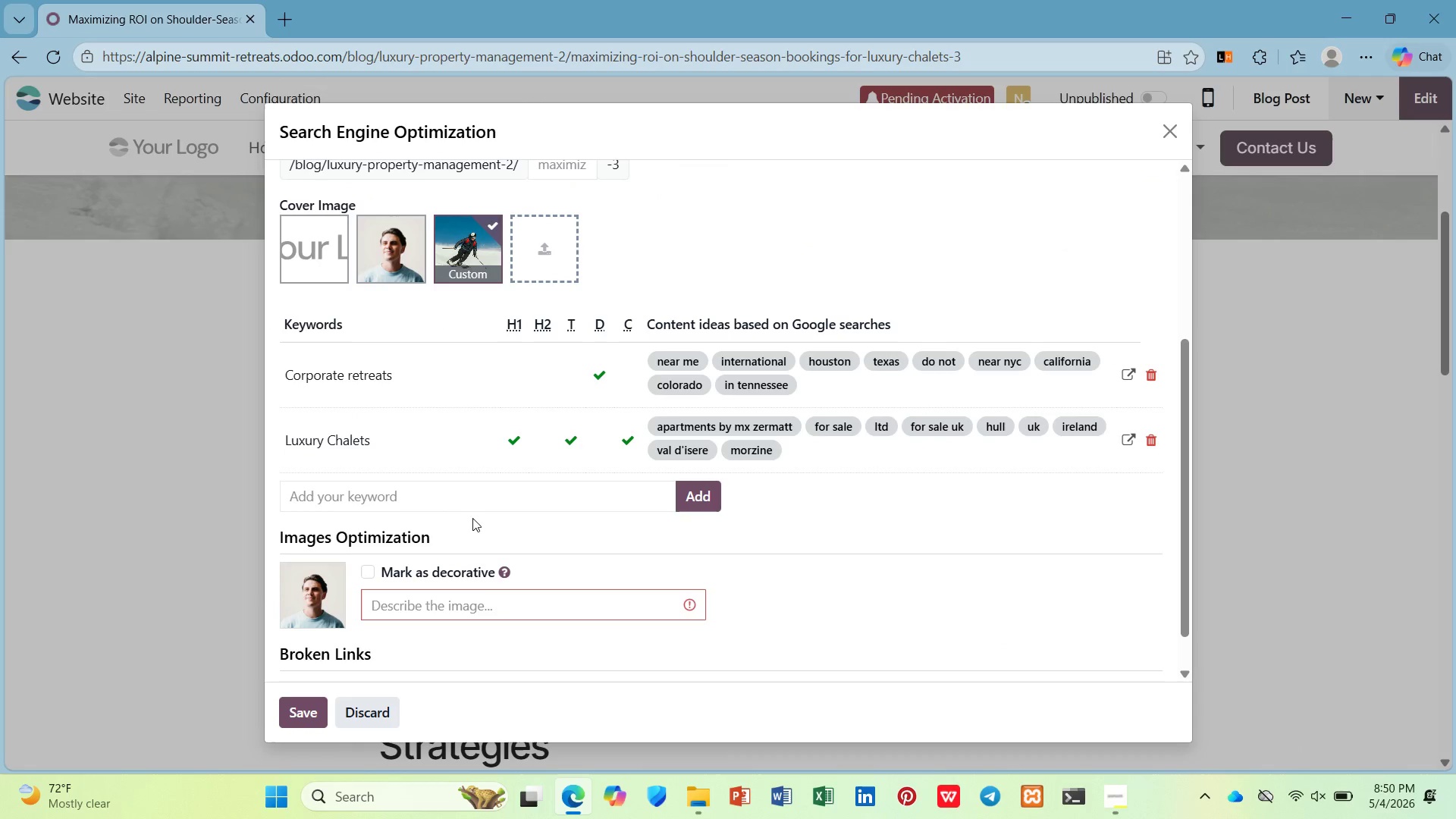 
left_click([479, 494])
 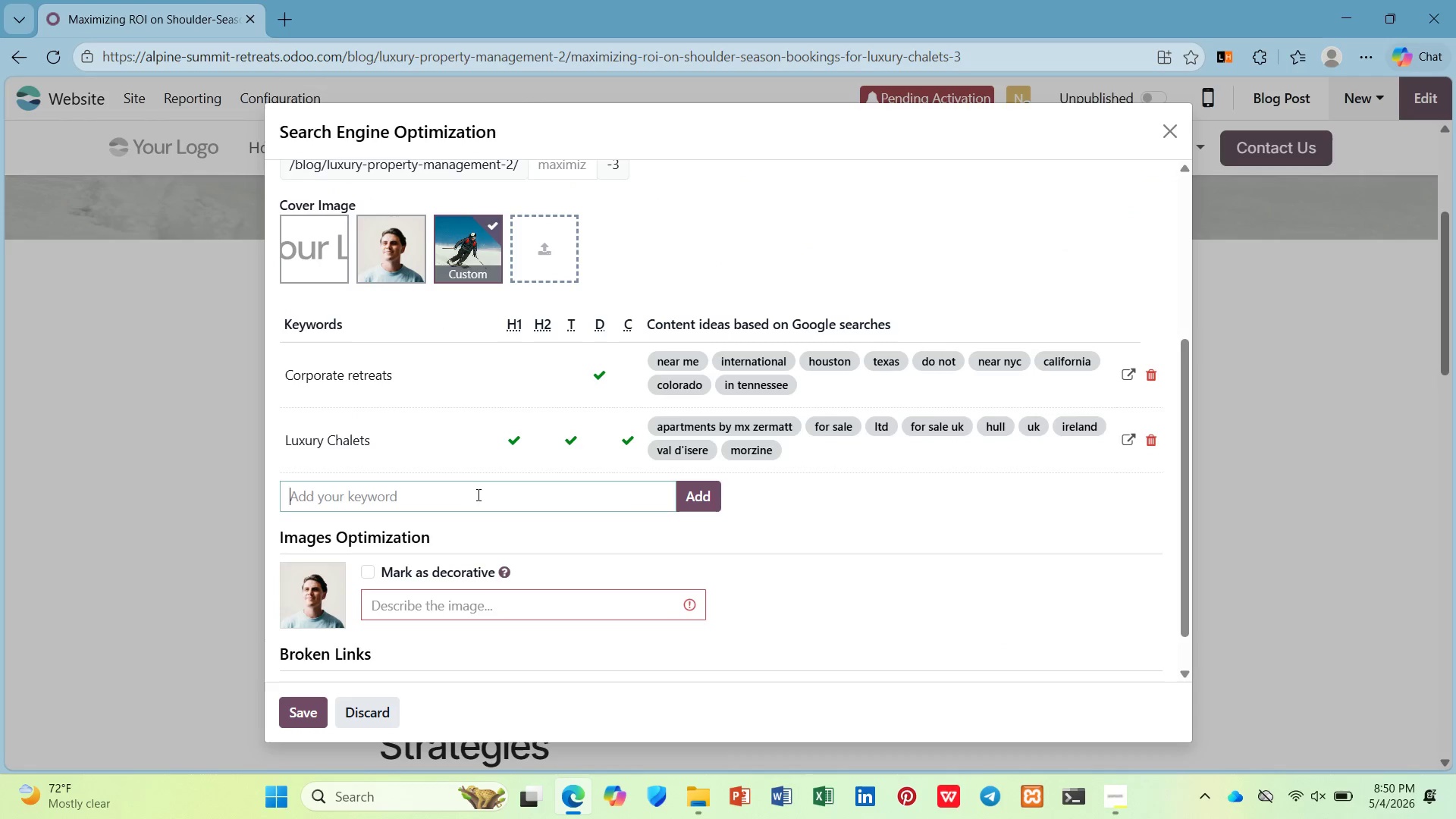 
key(Control+V)
 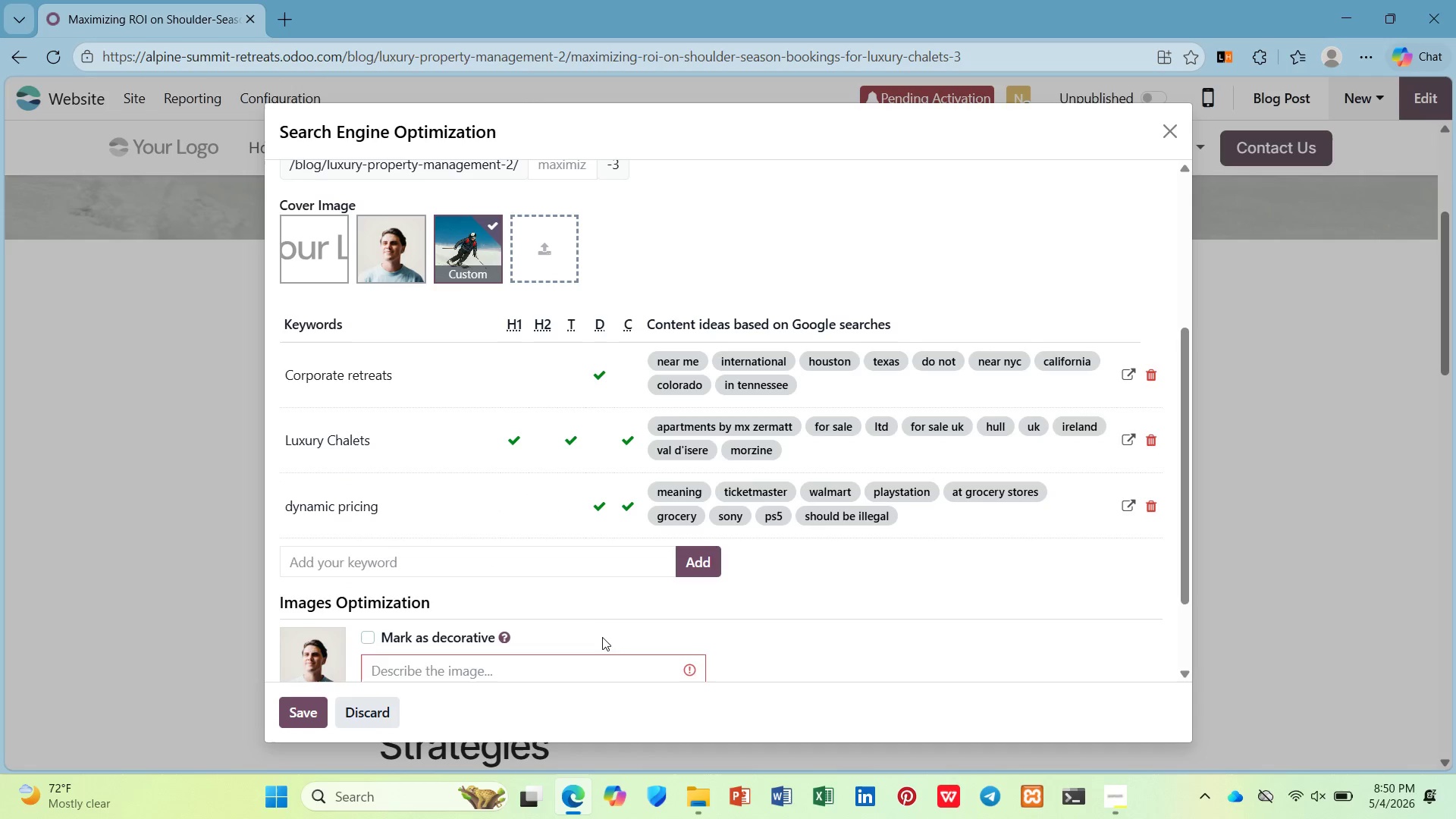 
left_click([601, 671])
 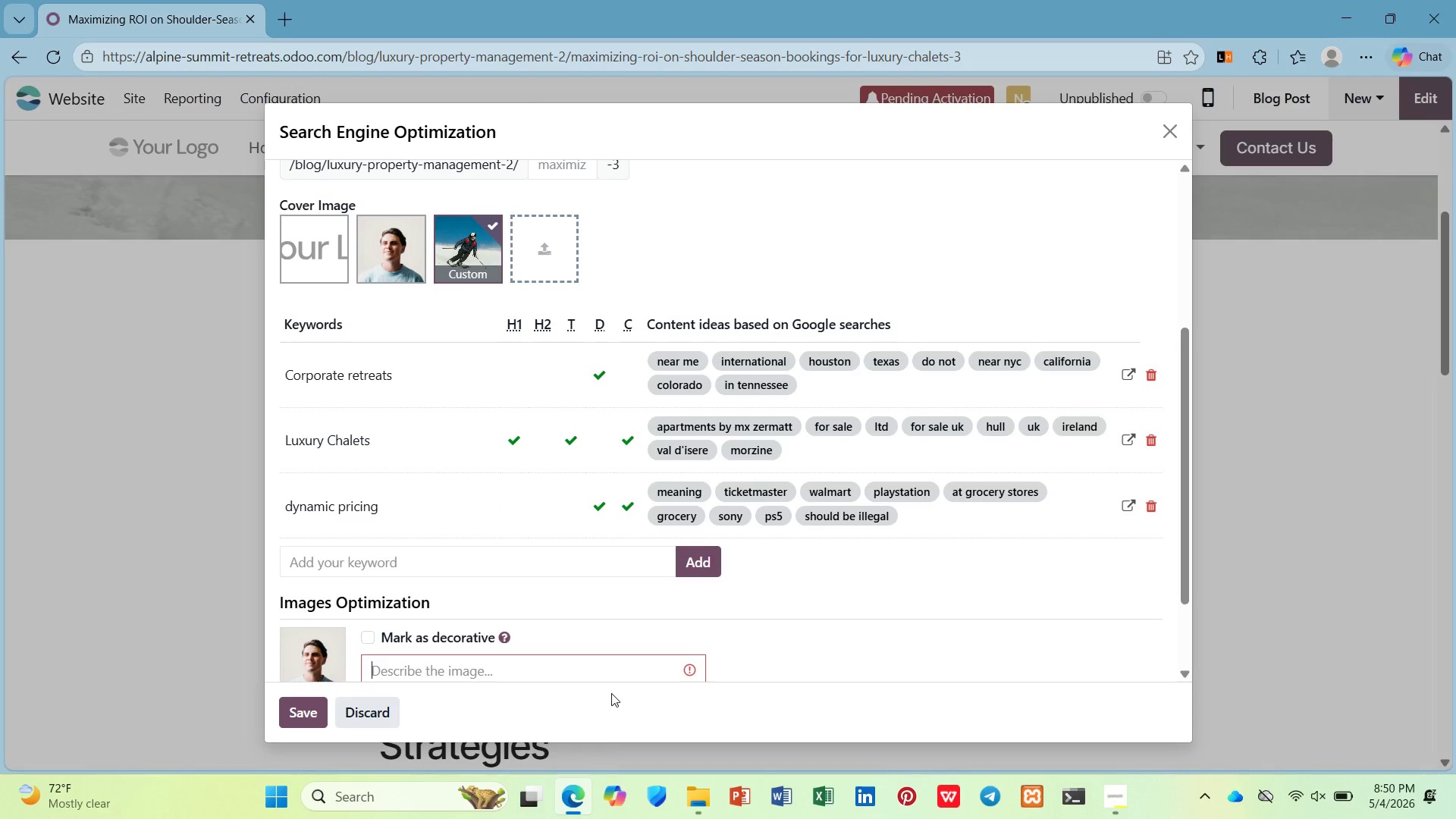 
type(Profile picture of )
 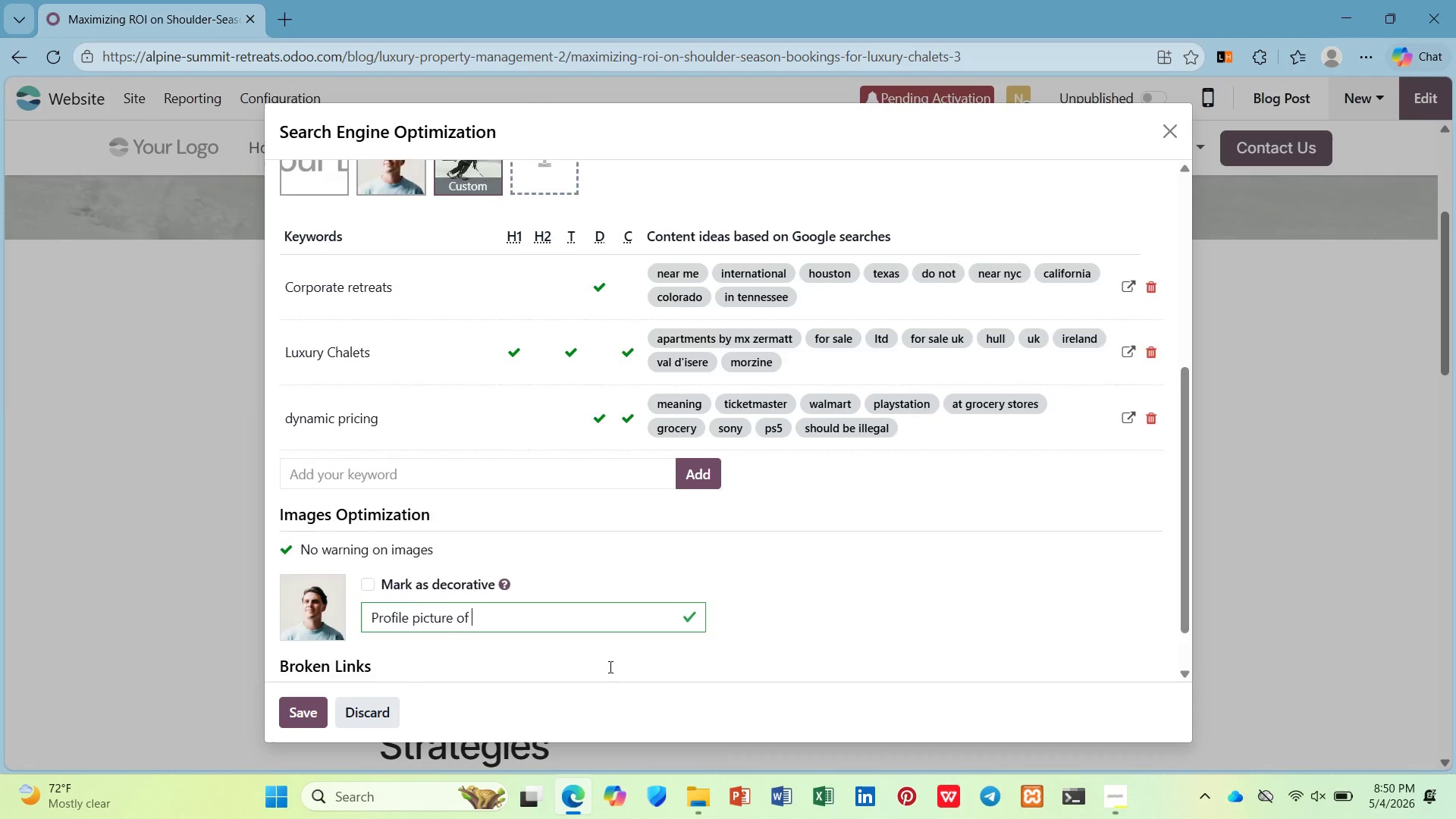 
type(Ceo )
key(Backspace)
key(Backspace)
key(Backspace)
type(EO of )
 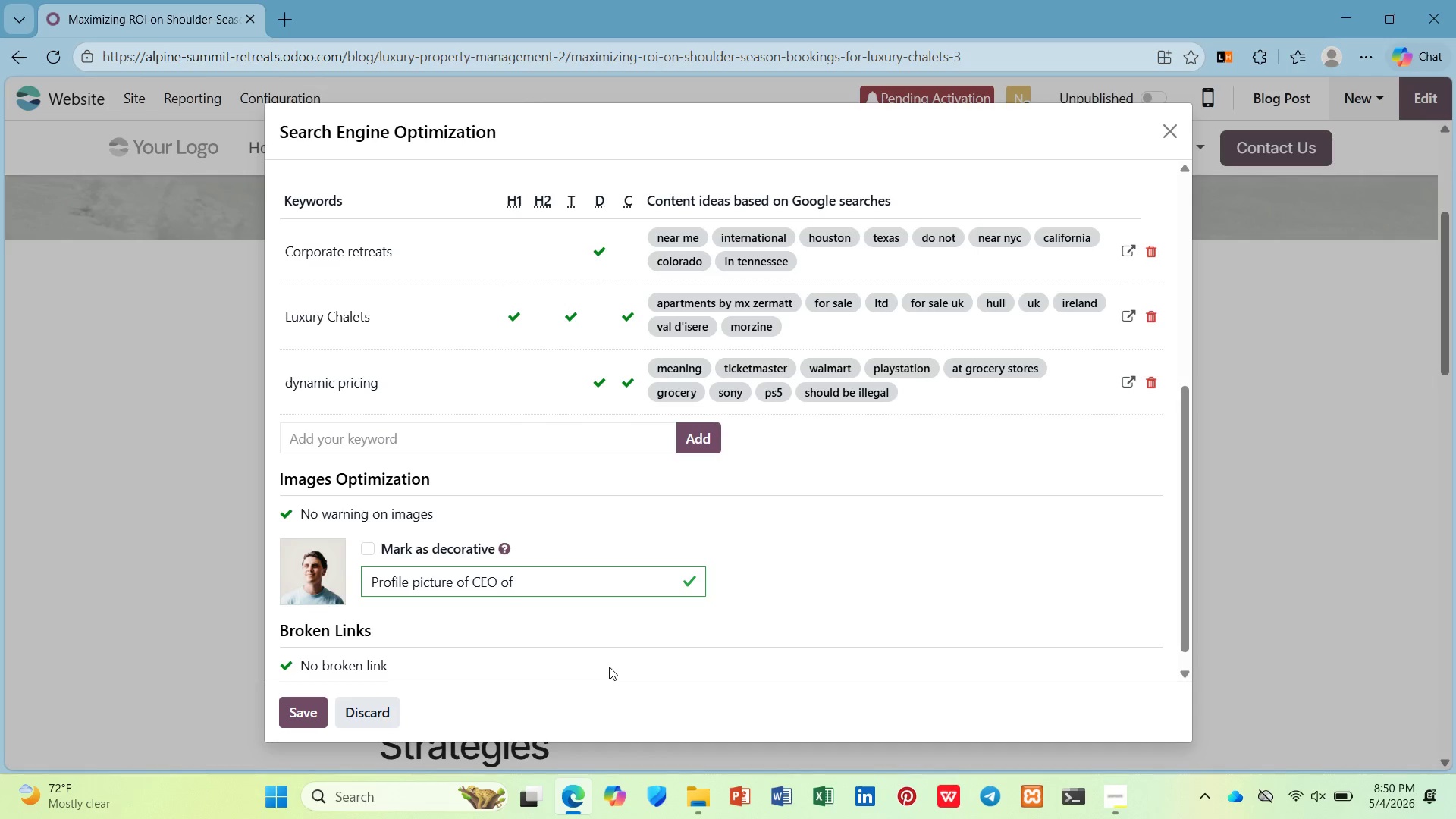 
key(Control+B)
 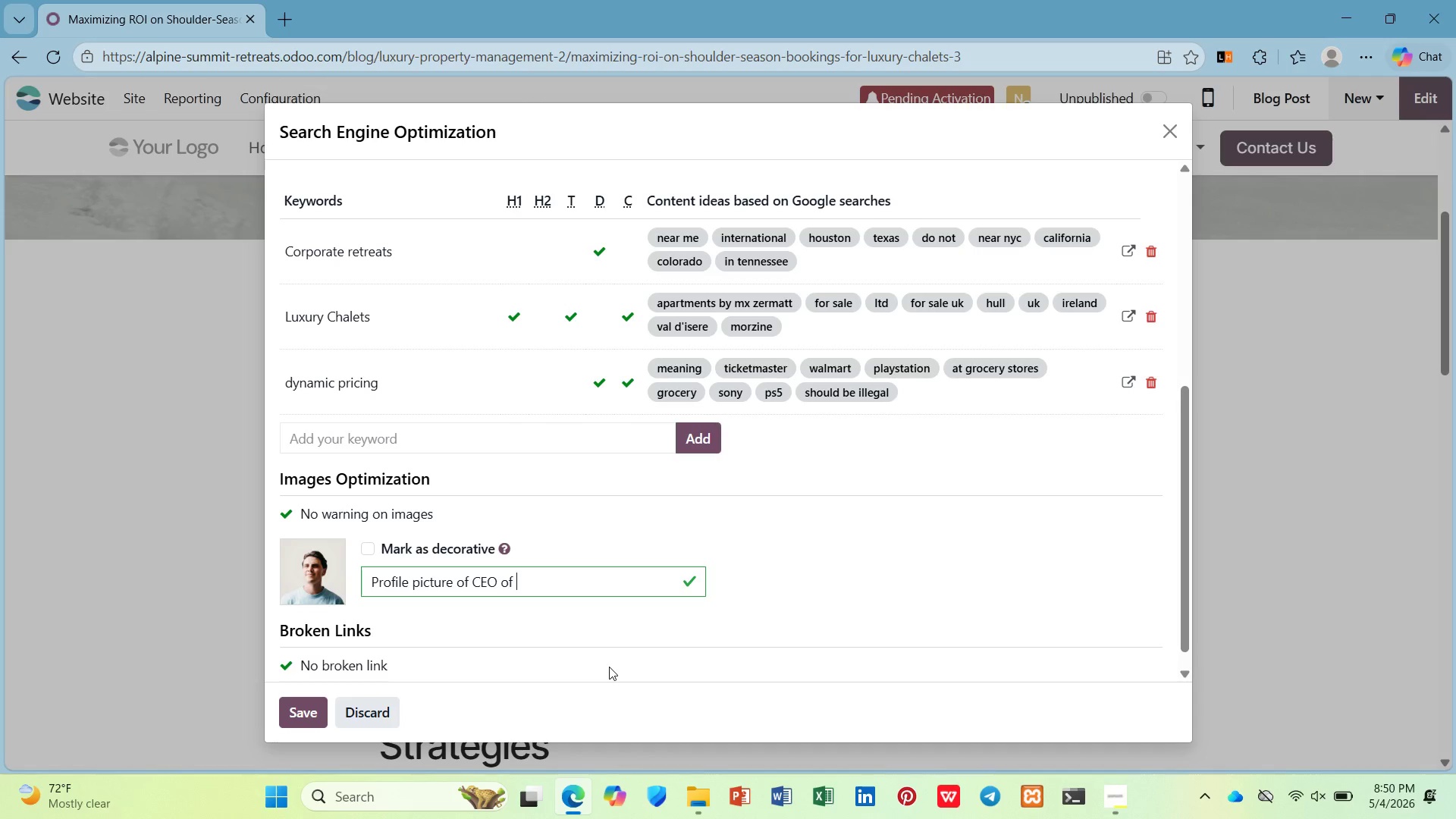 
key(Control+V)
 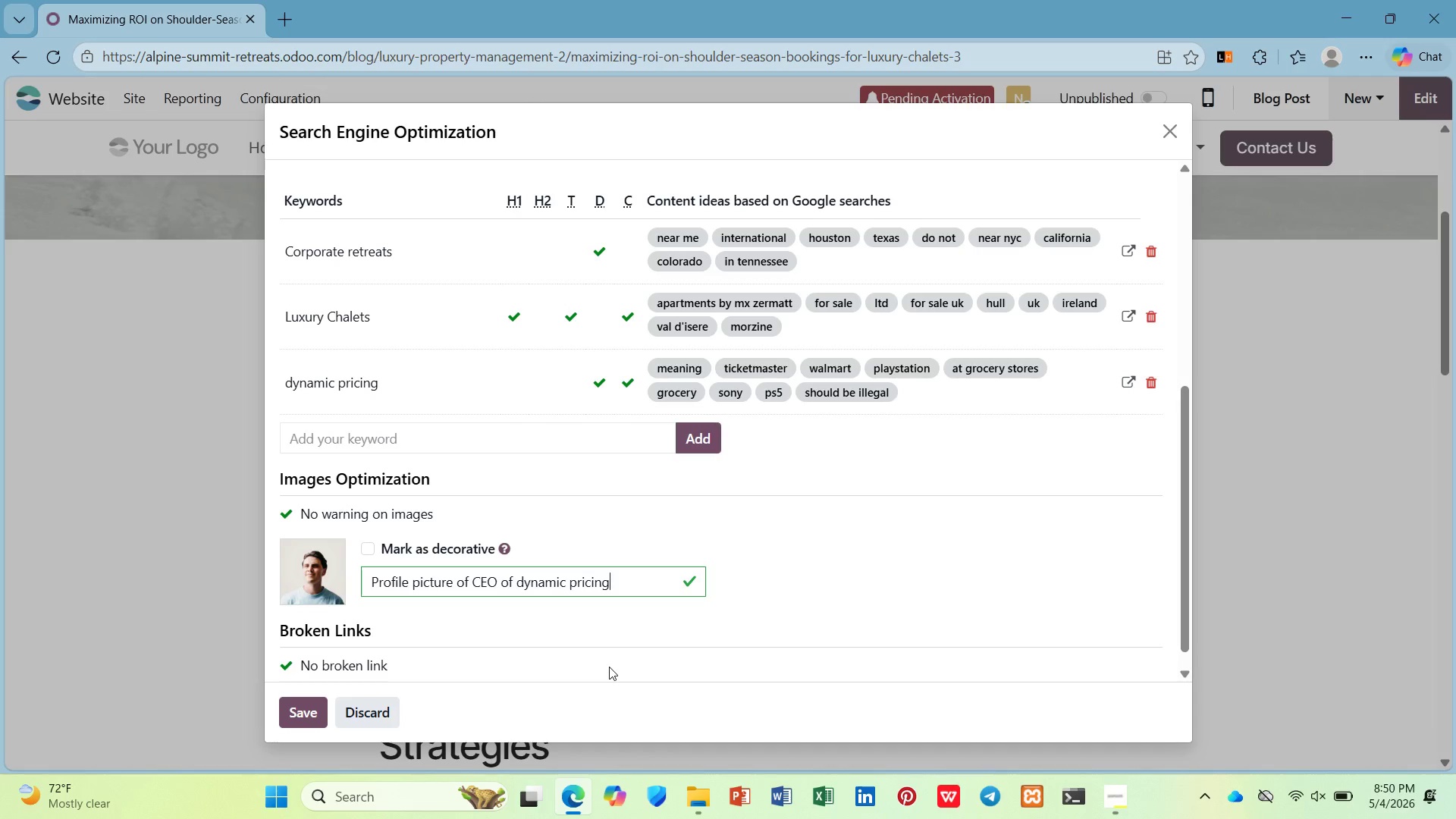 
key(Control+Z)
 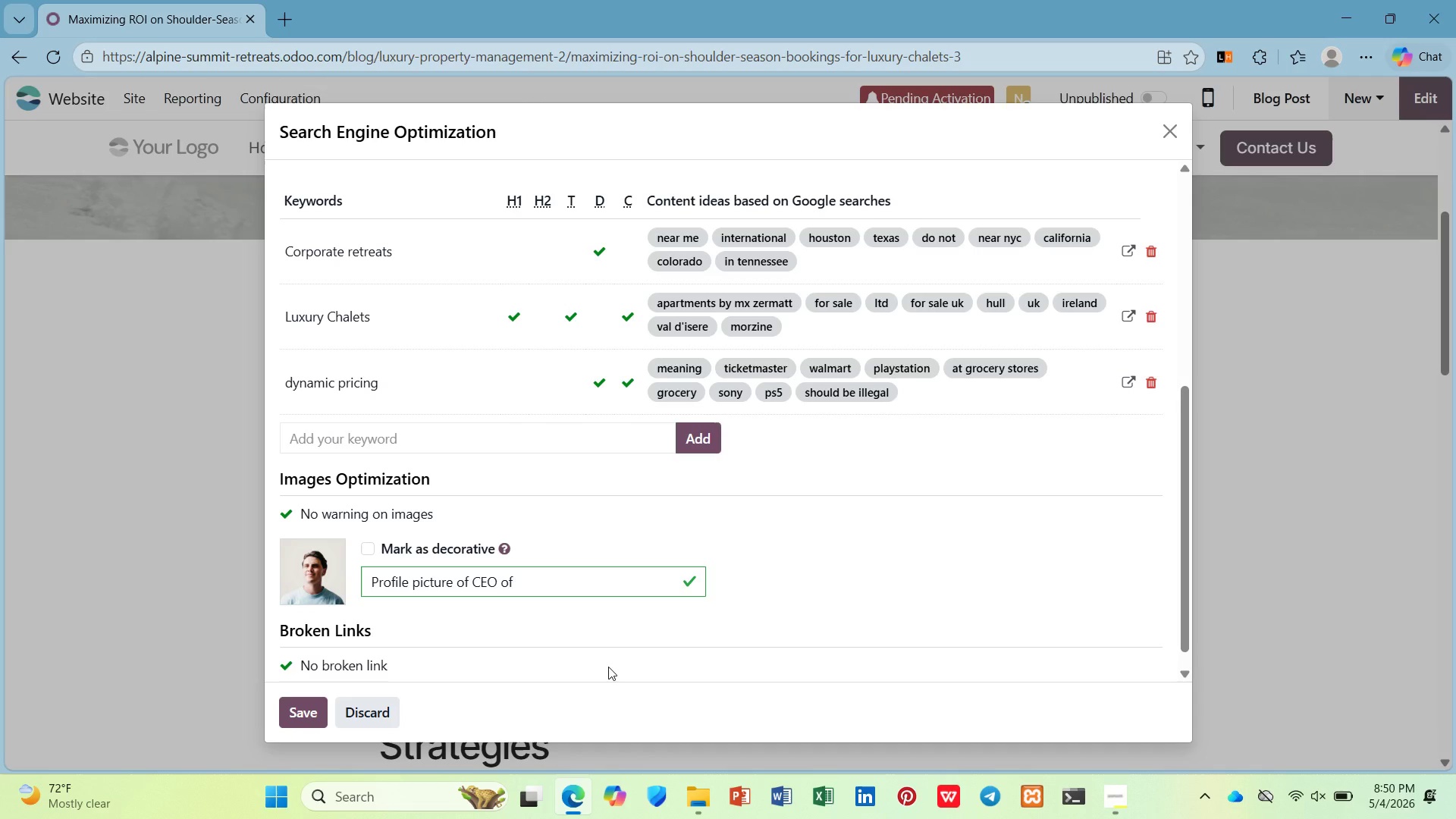 
hold_key(key=ShiftLeft, duration=0.42)
 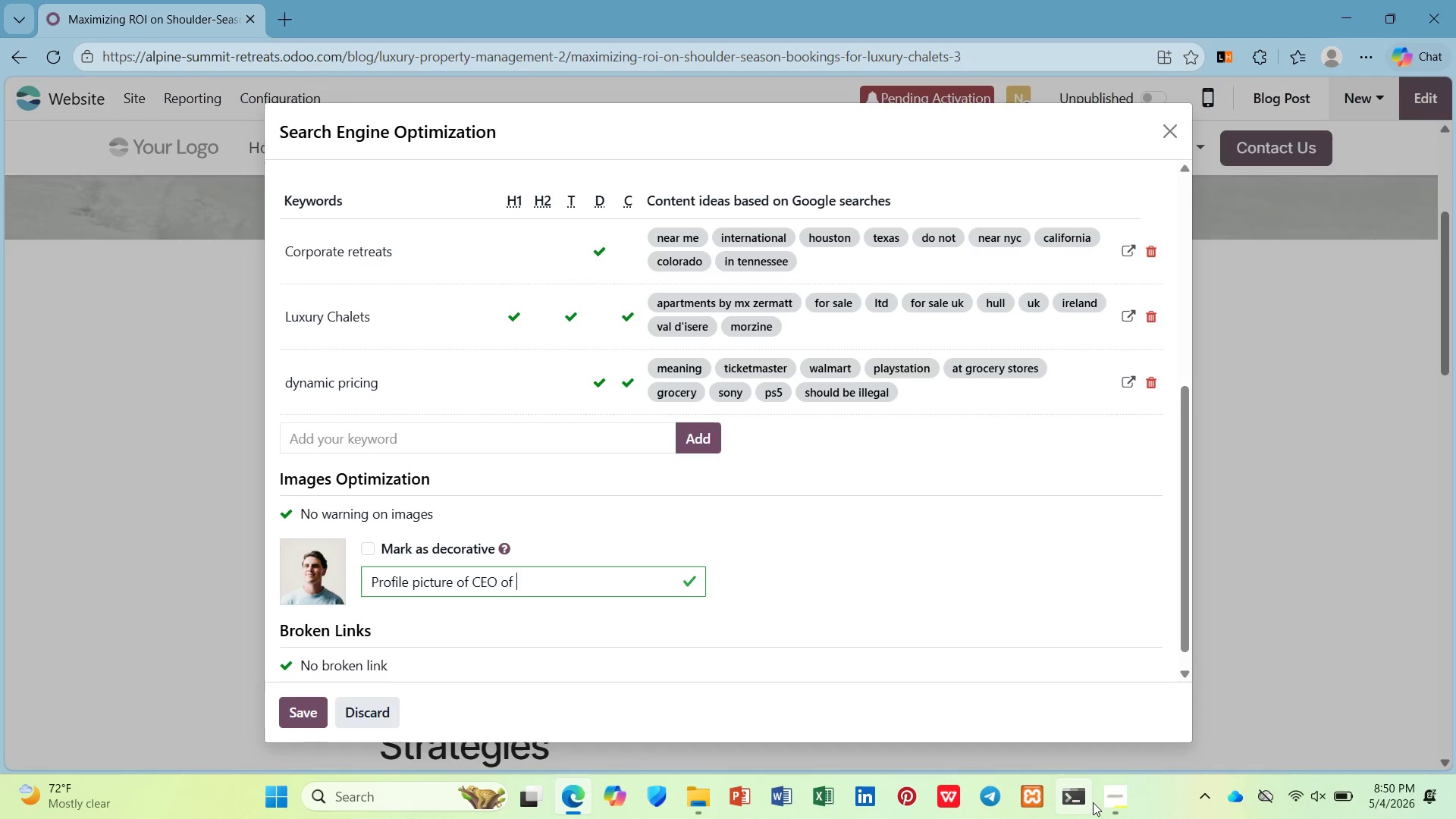 
left_click([1114, 795])
 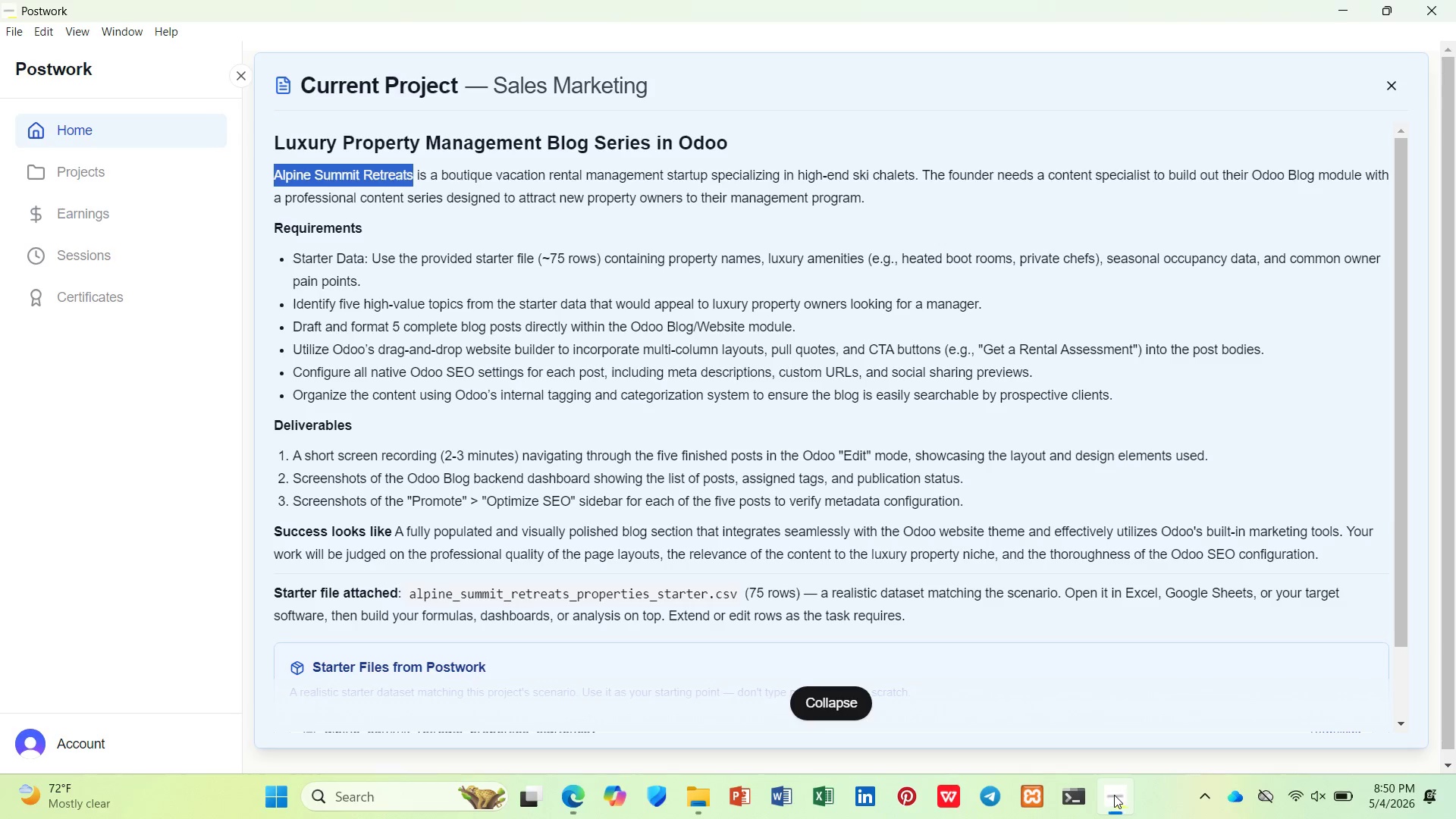 
hold_key(key=ControlLeft, duration=0.73)